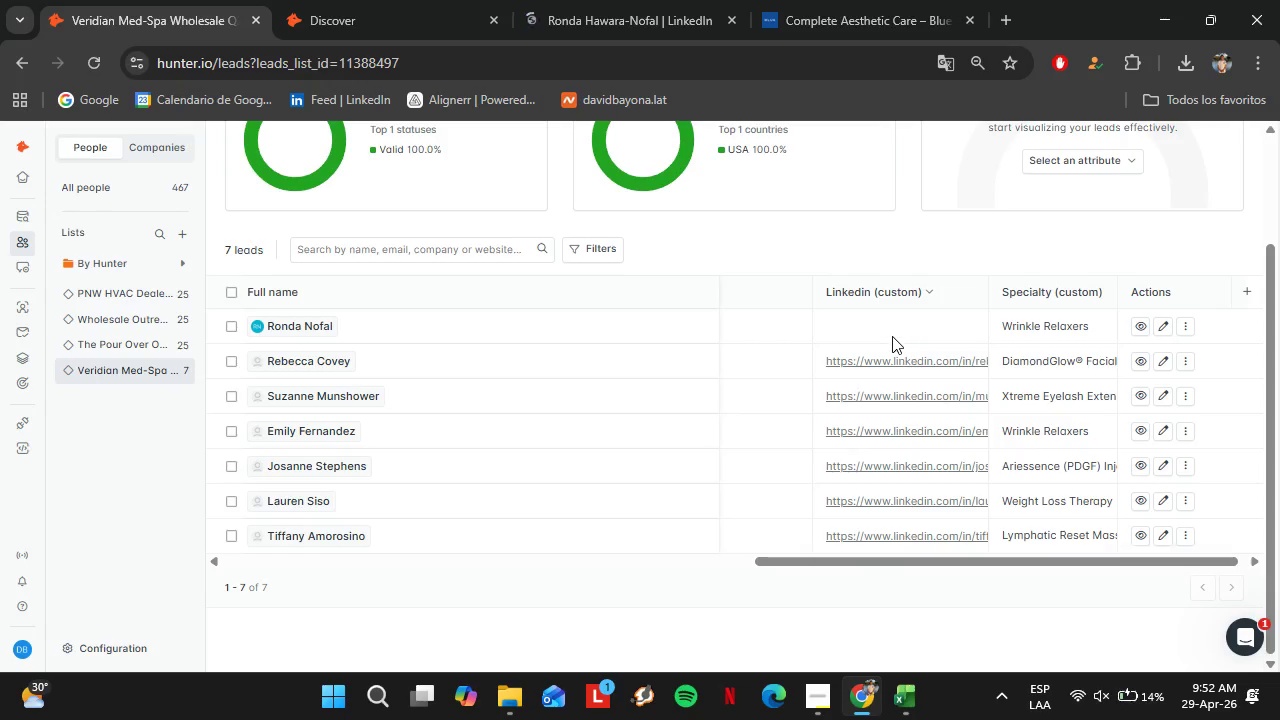 
triple_click([892, 336])
 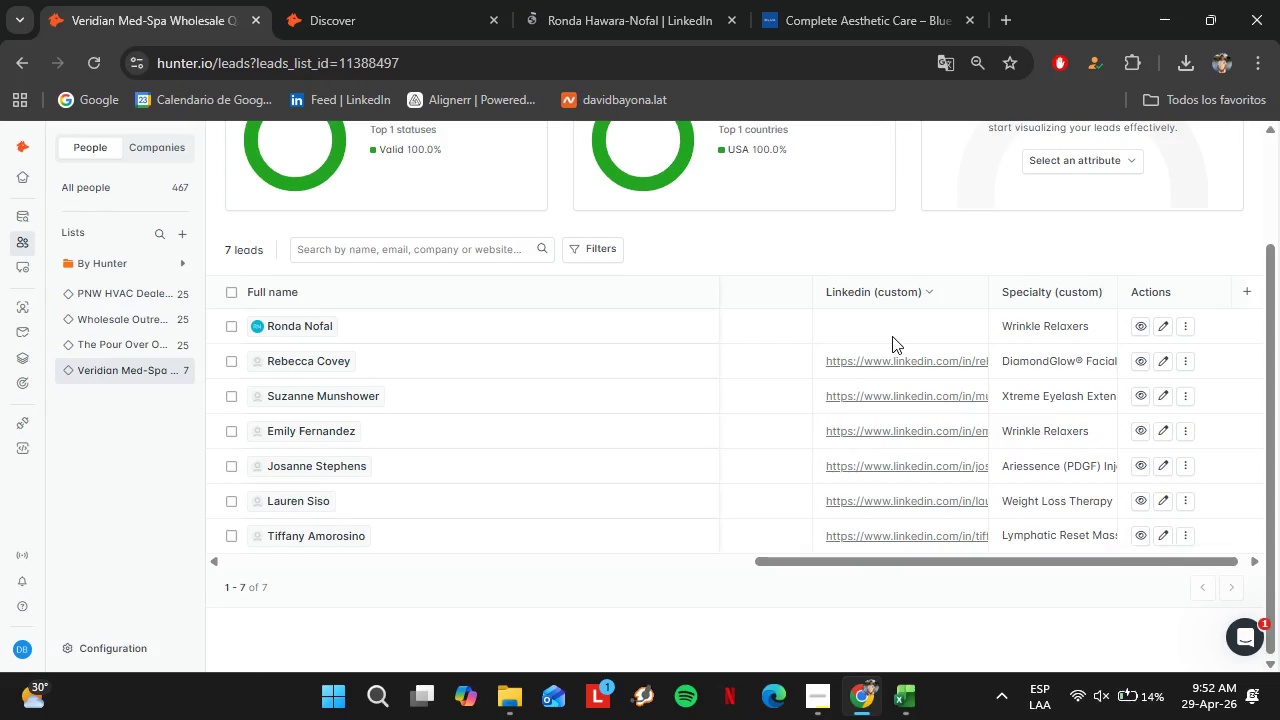 
triple_click([892, 336])
 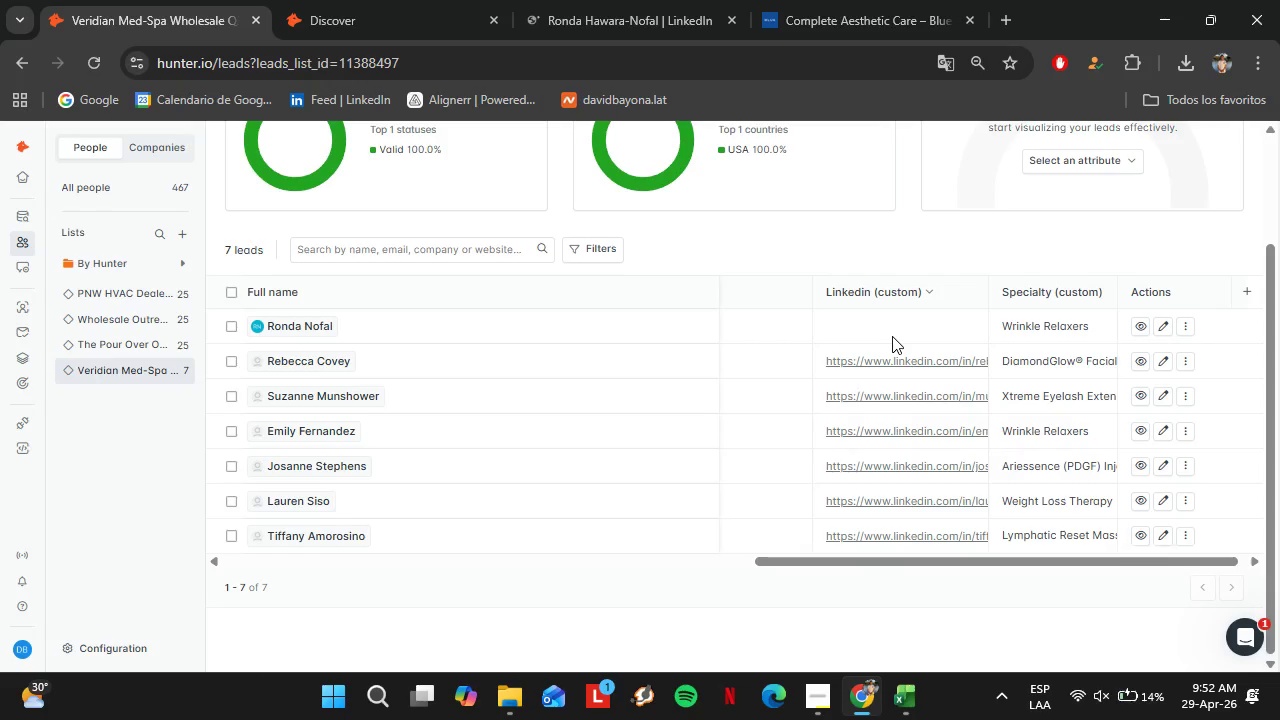 
triple_click([892, 336])
 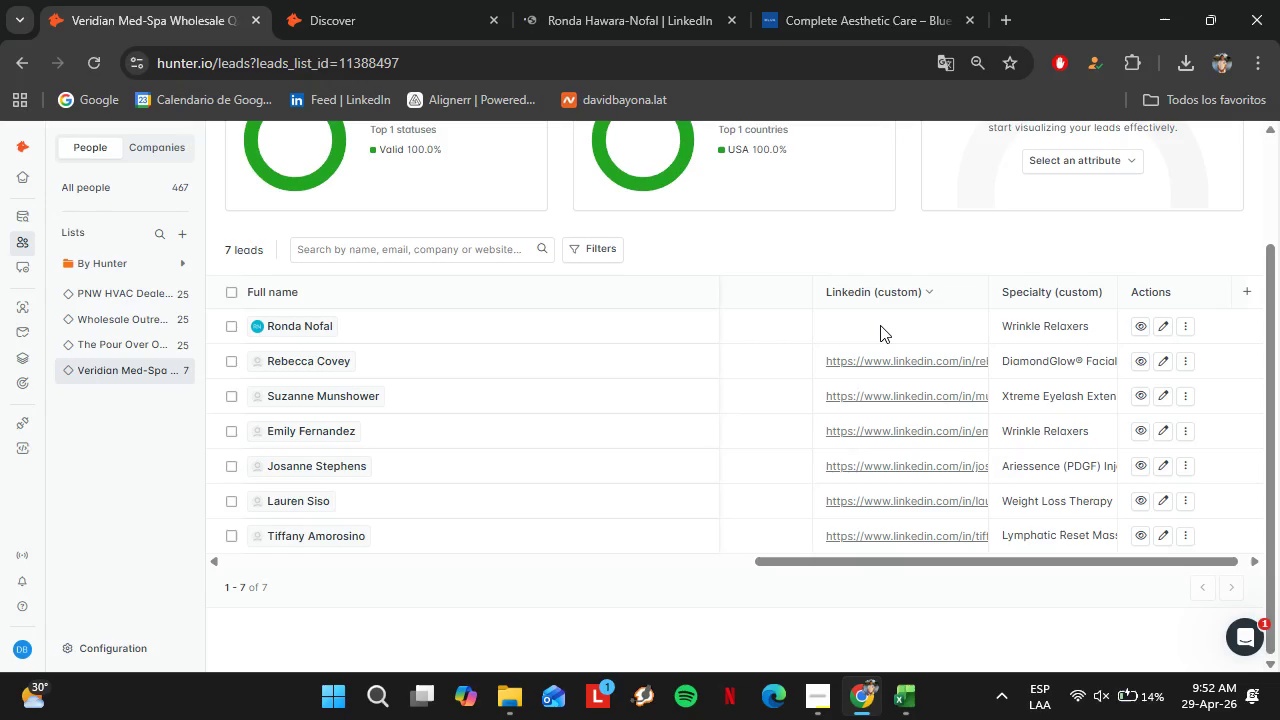 
double_click([880, 325])
 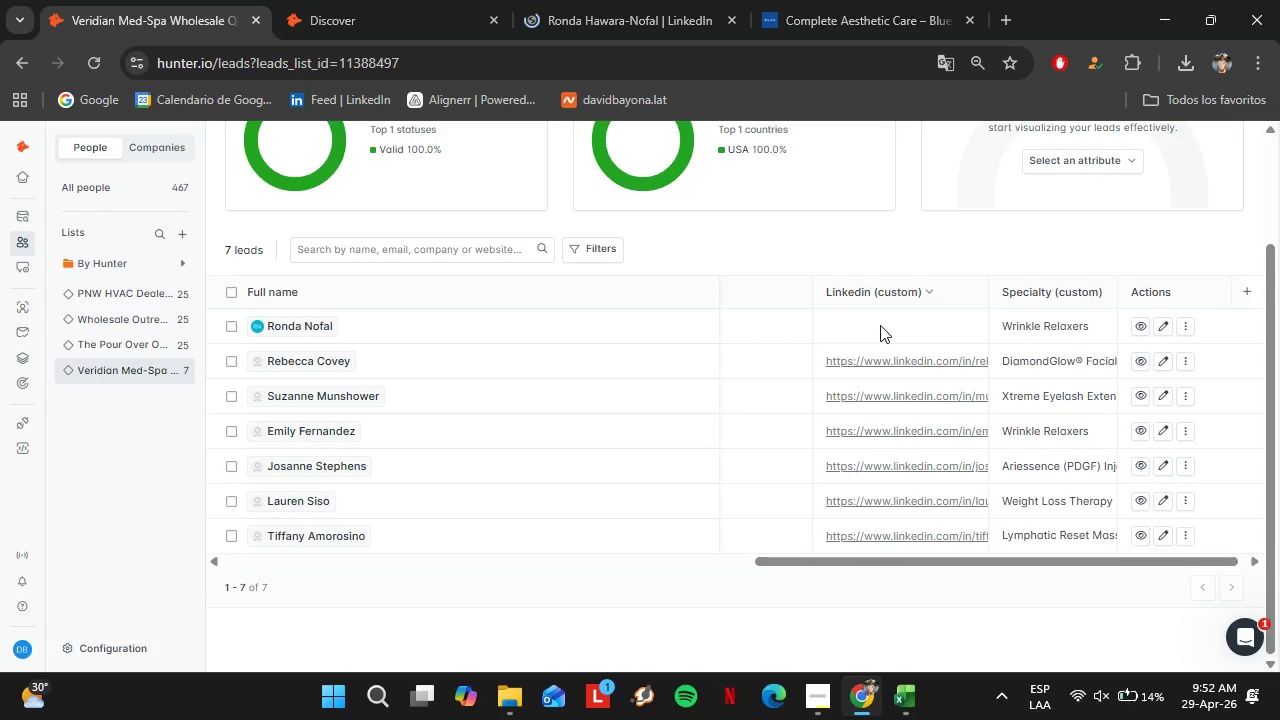 
triple_click([880, 325])
 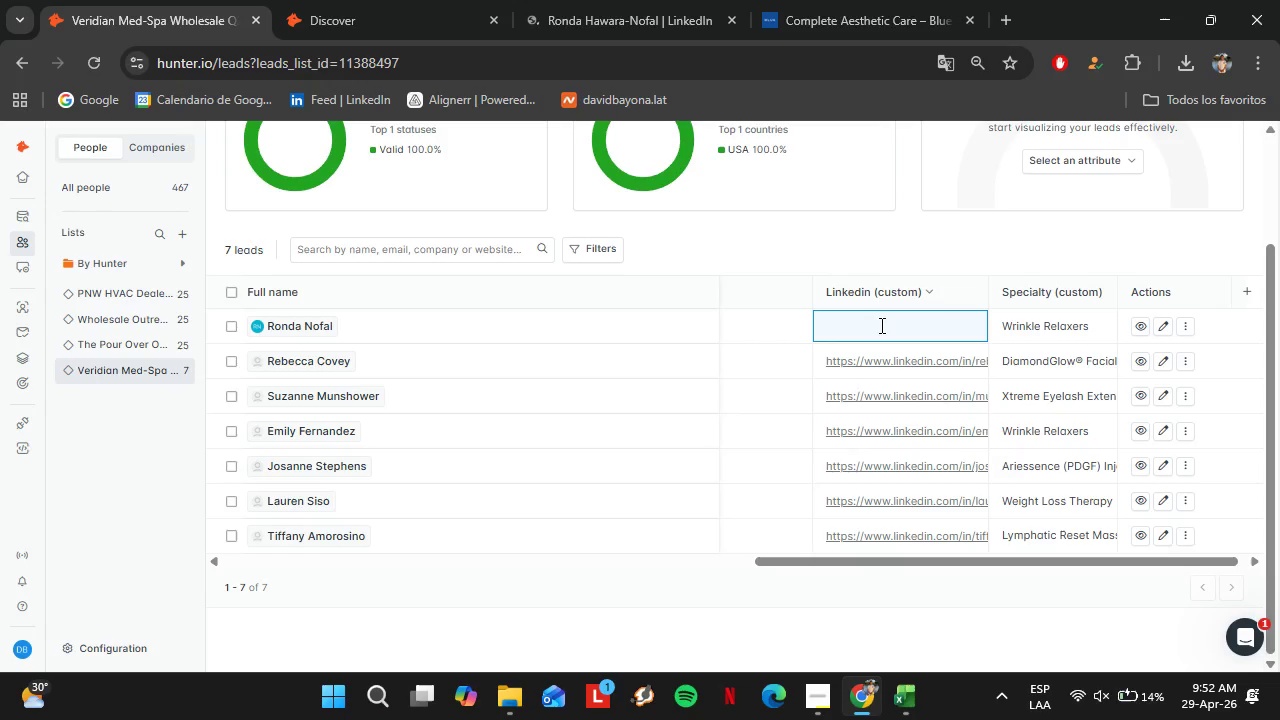 
key(Control+ControlLeft)
 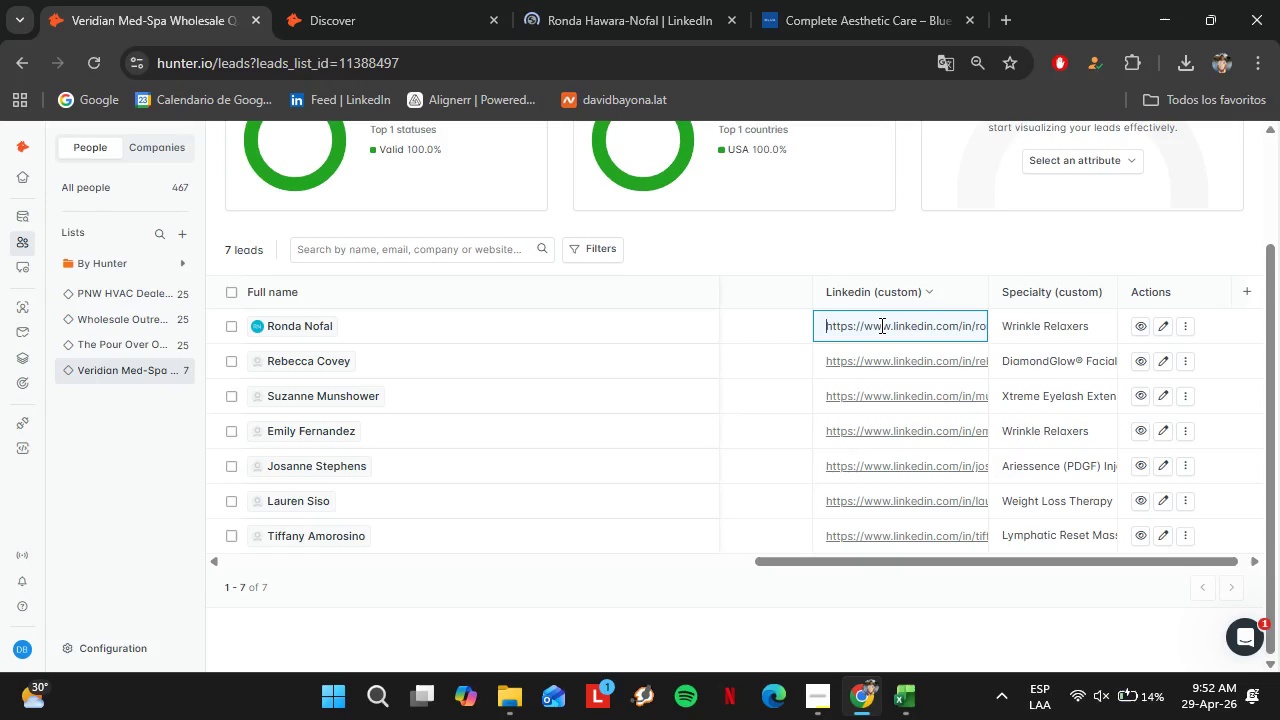 
key(Control+V)
 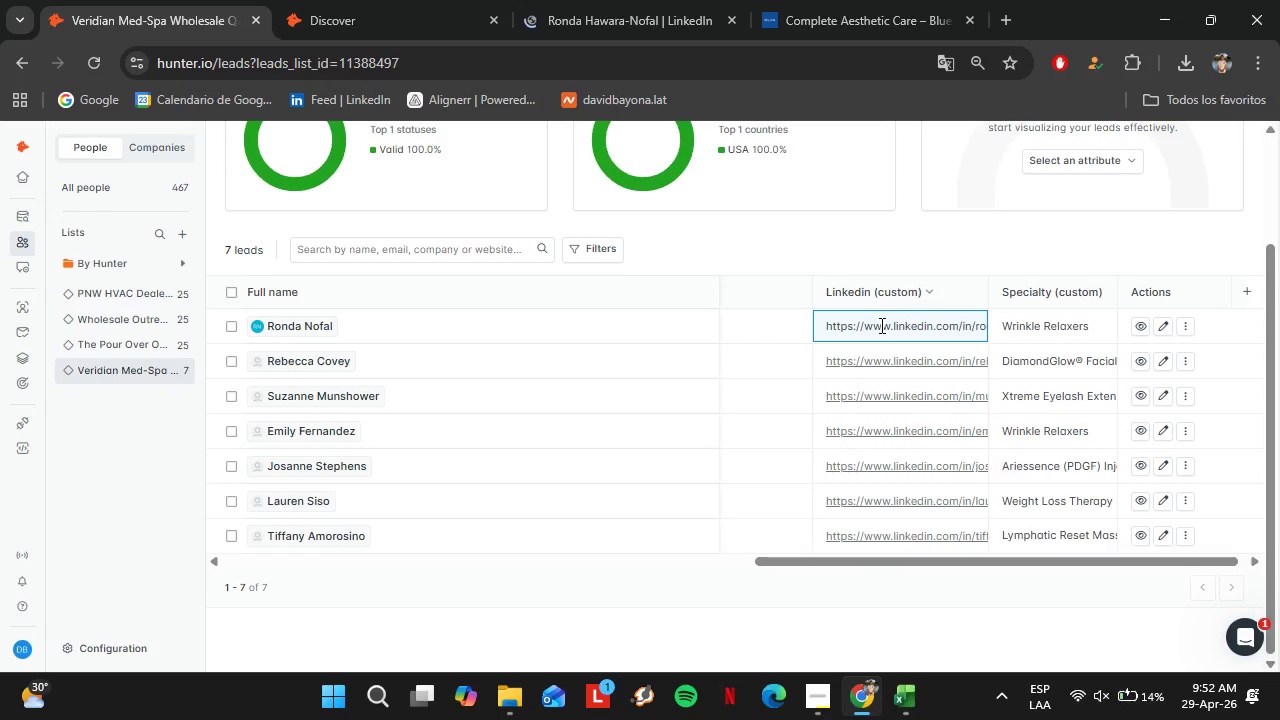 
key(Enter)
 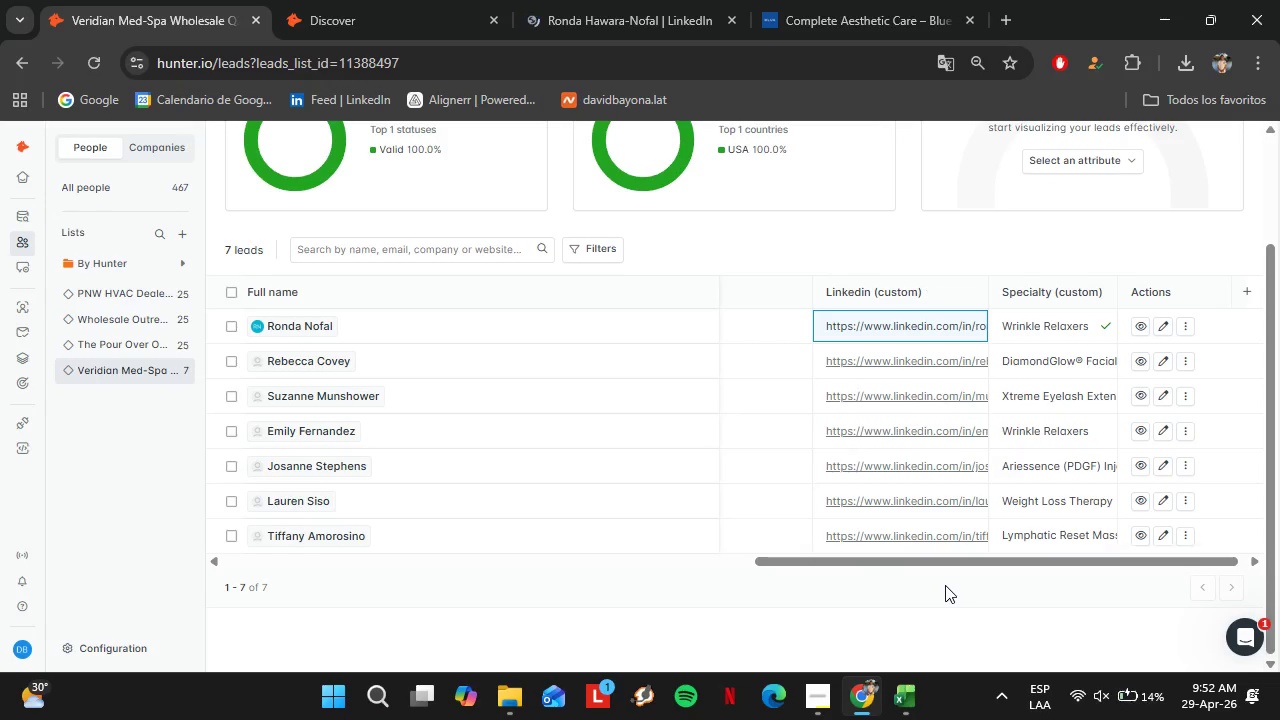 
left_click([945, 585])
 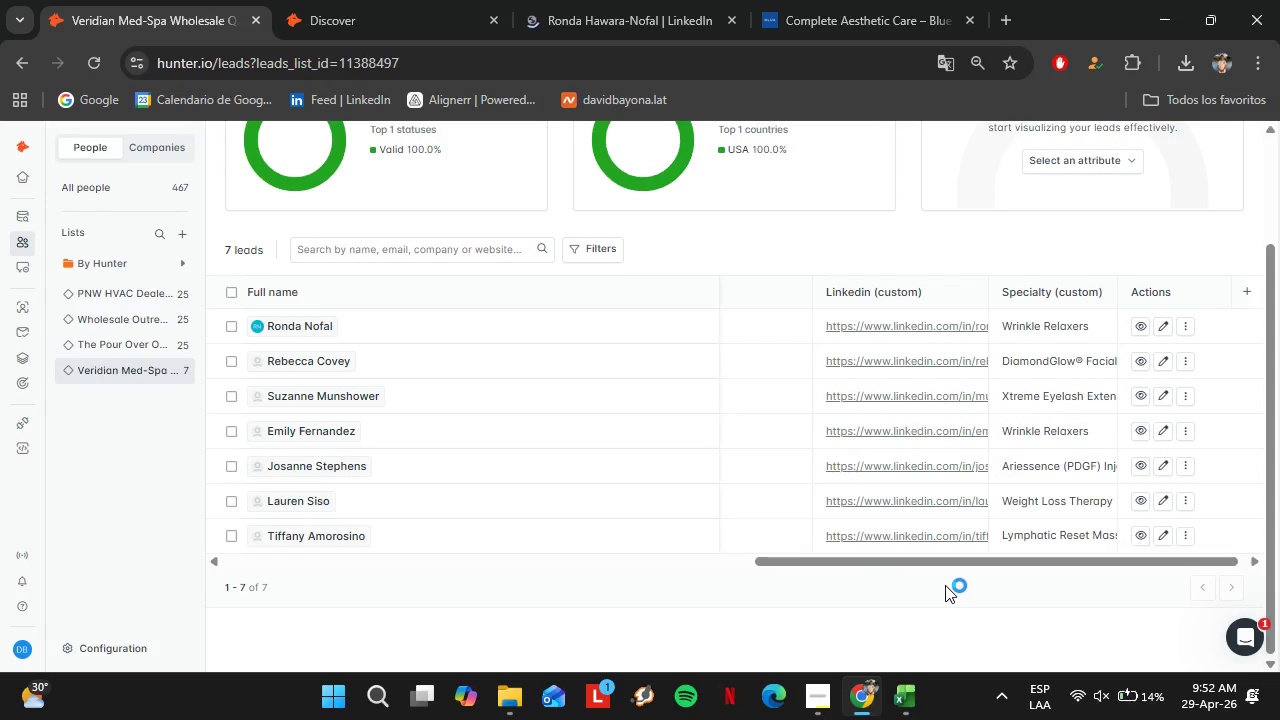 
wait(13.89)
 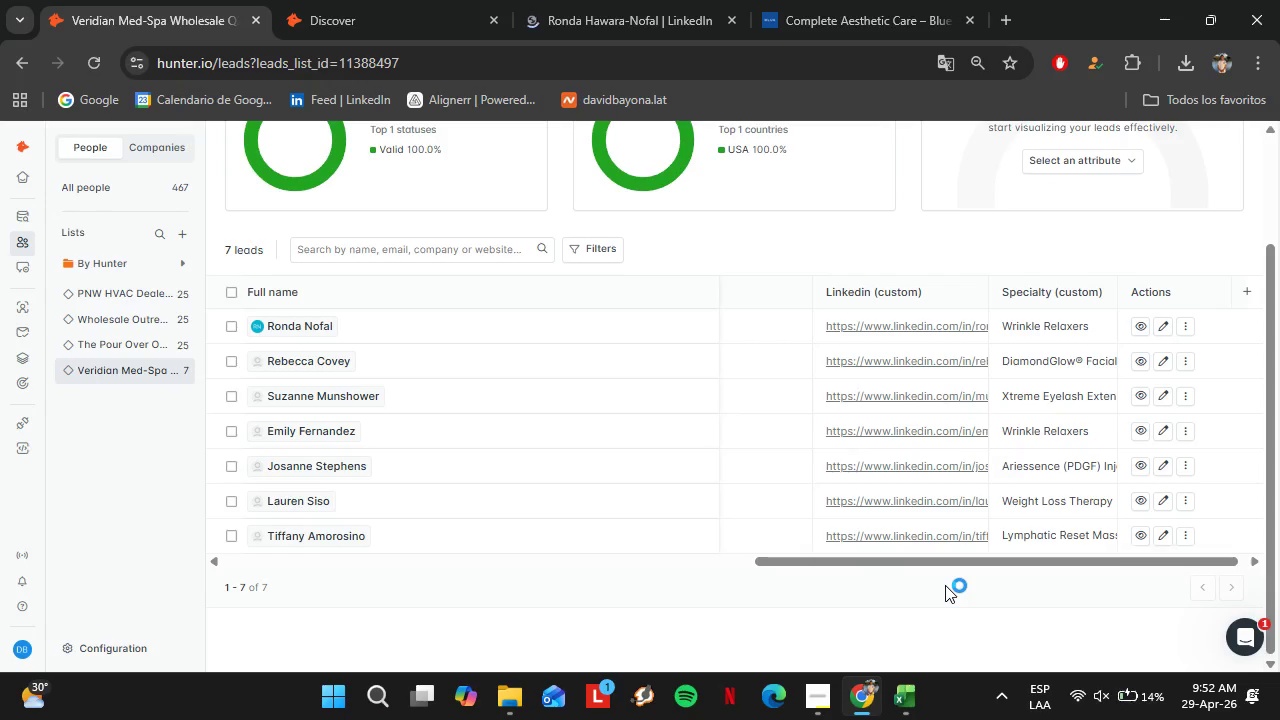 
left_click_drag(start_coordinate=[884, 566], to_coordinate=[827, 583])
 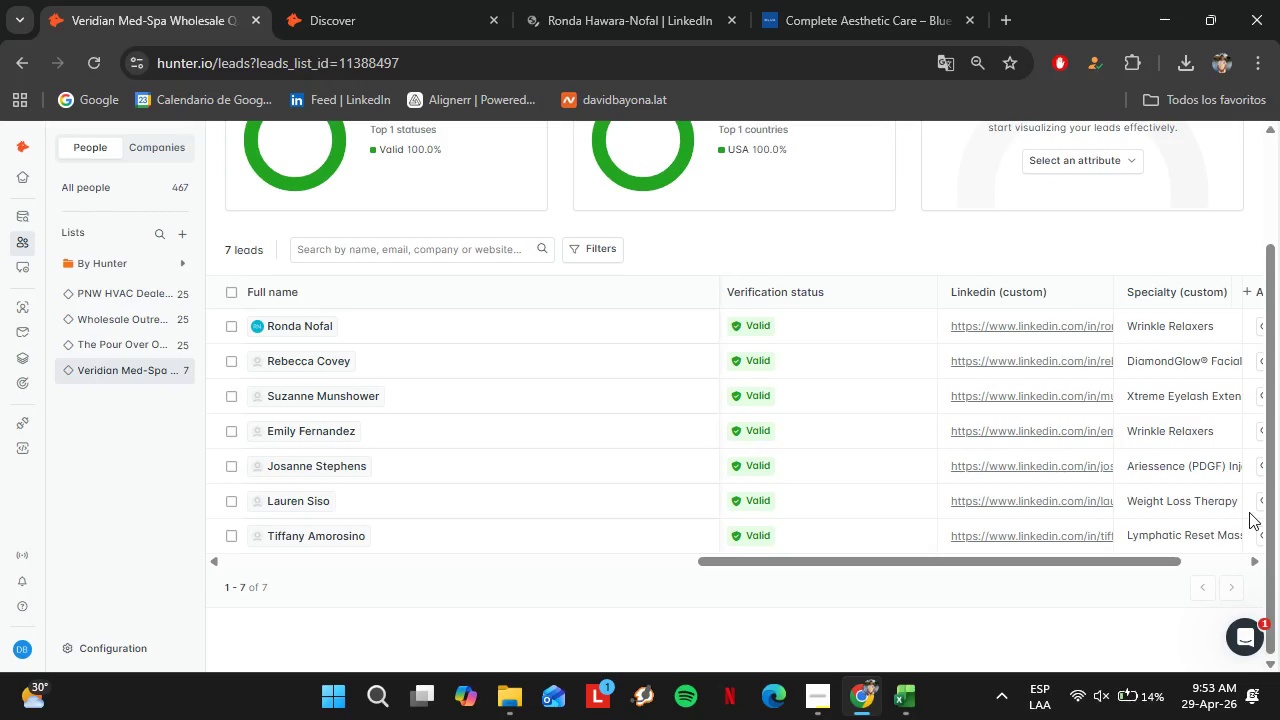 
wait(6.11)
 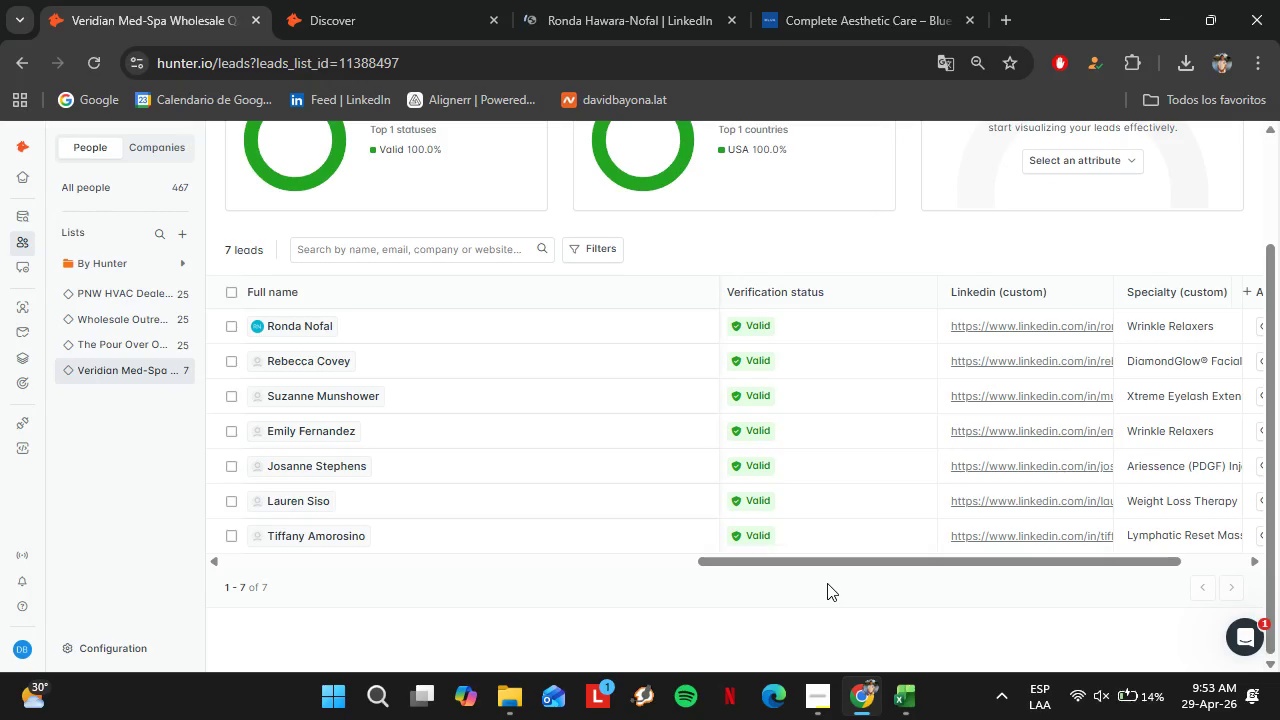 
left_click_drag(start_coordinate=[1125, 566], to_coordinate=[1124, 628])
 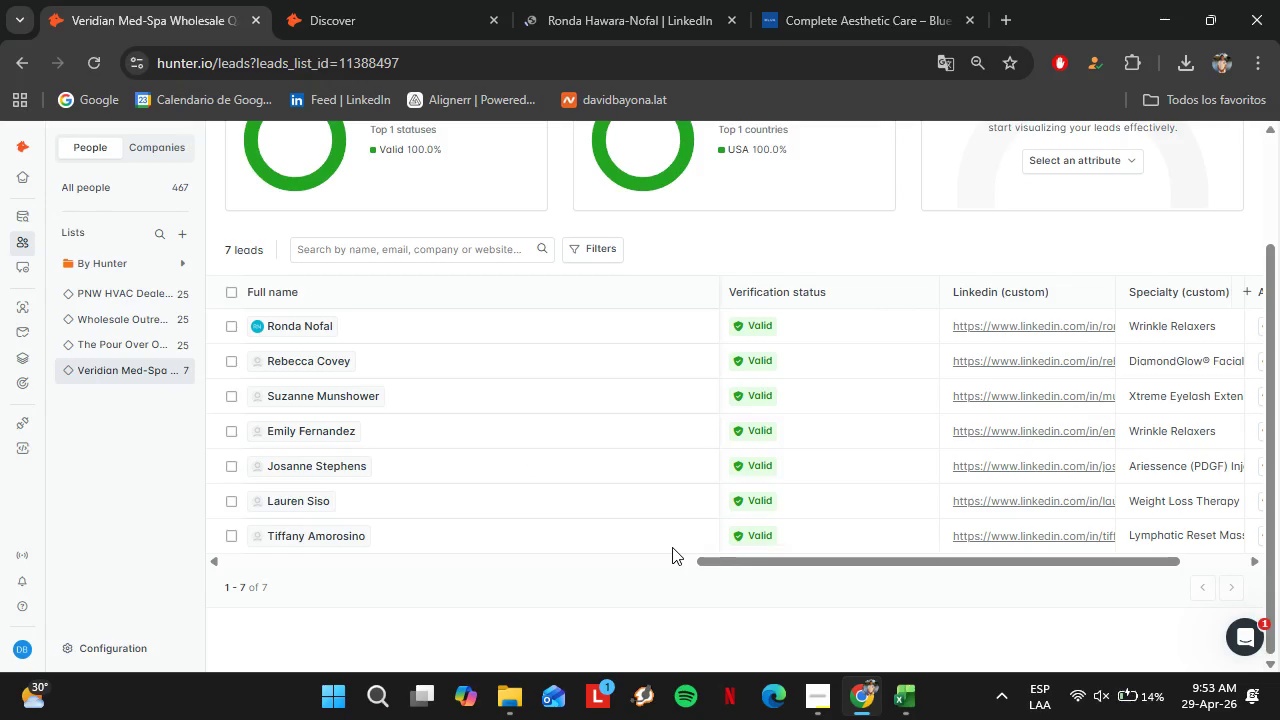 
wait(9.23)
 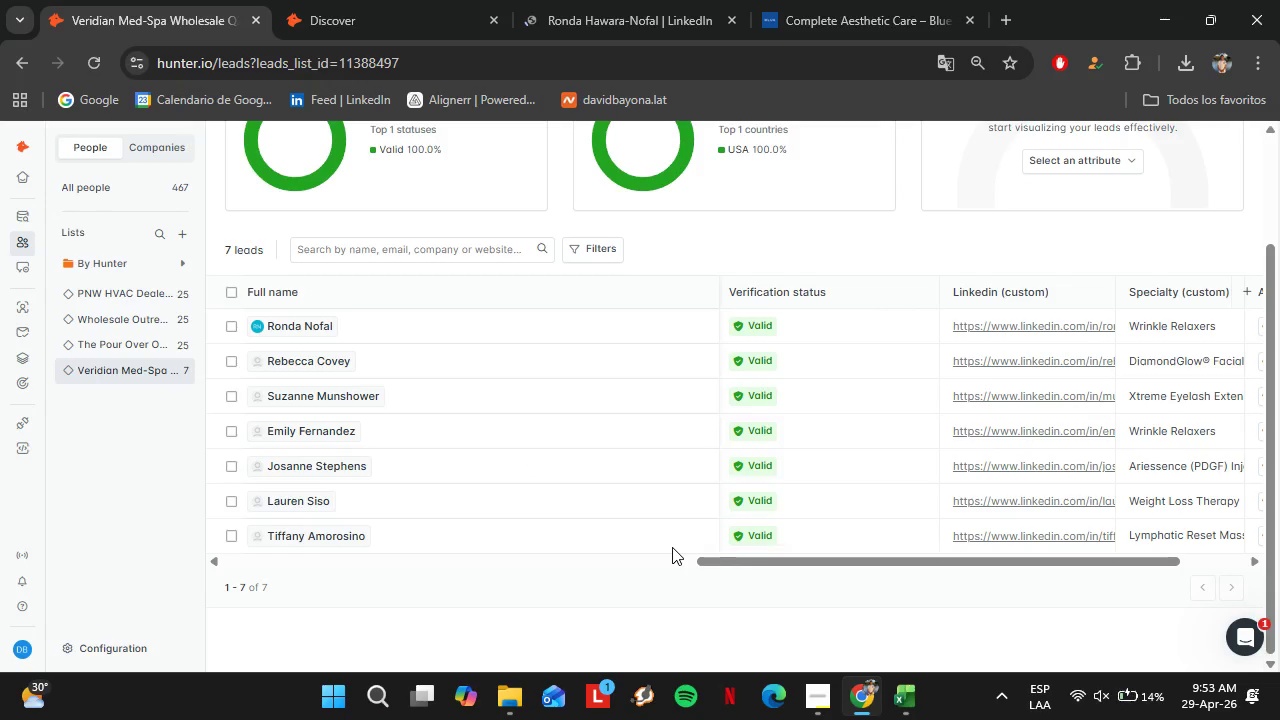 
left_click_drag(start_coordinate=[782, 563], to_coordinate=[779, 575])
 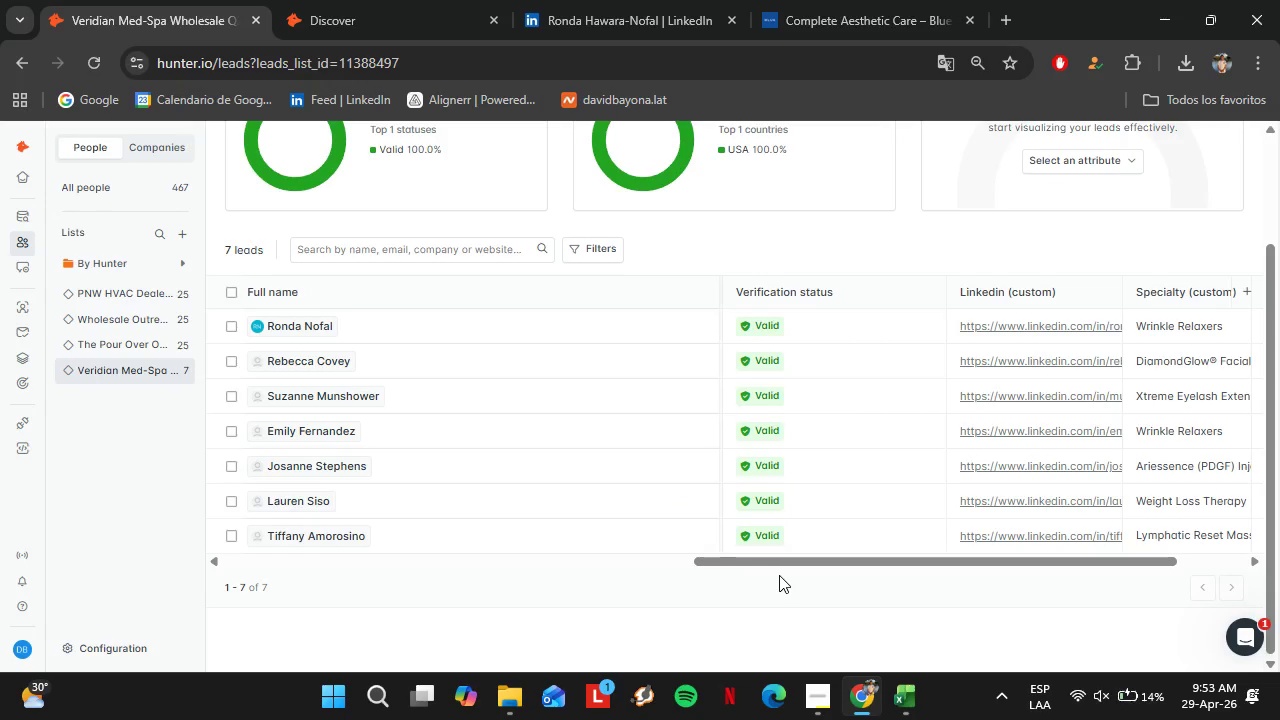 
wait(11.89)
 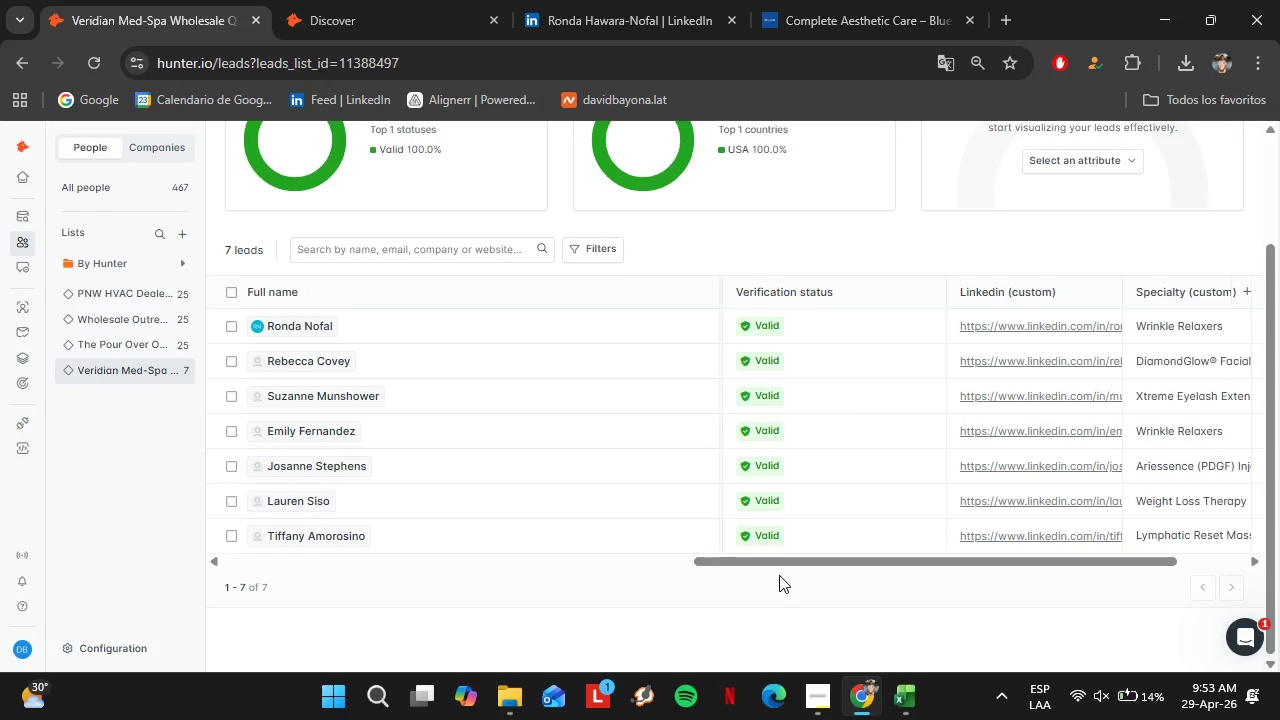 
left_click_drag(start_coordinate=[835, 561], to_coordinate=[973, 593])
 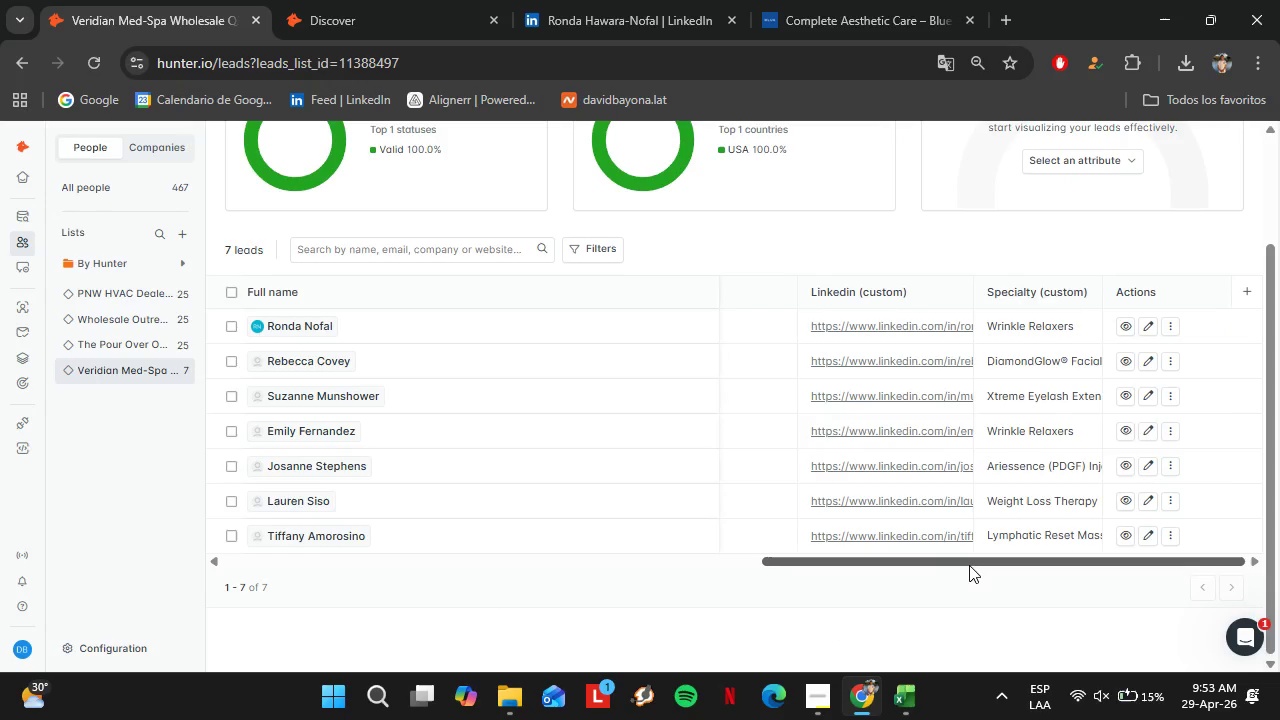 
left_click_drag(start_coordinate=[969, 565], to_coordinate=[1010, 570])
 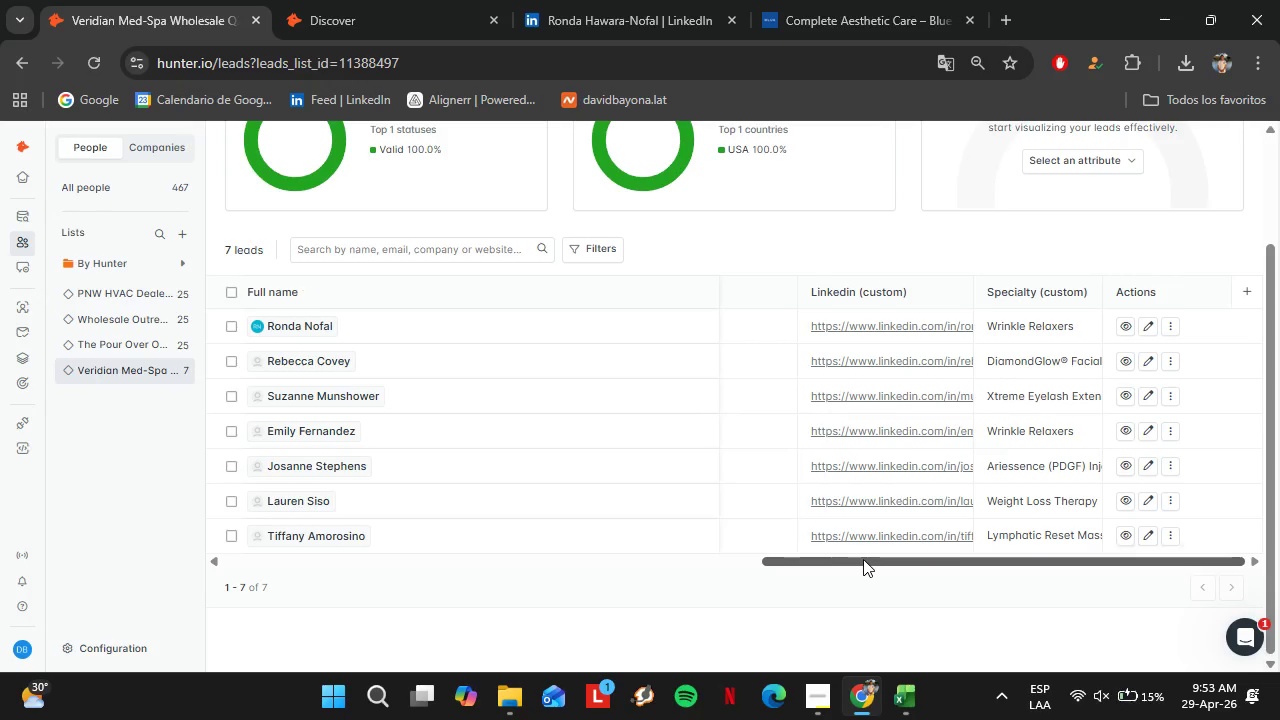 
left_click_drag(start_coordinate=[863, 559], to_coordinate=[798, 577])
 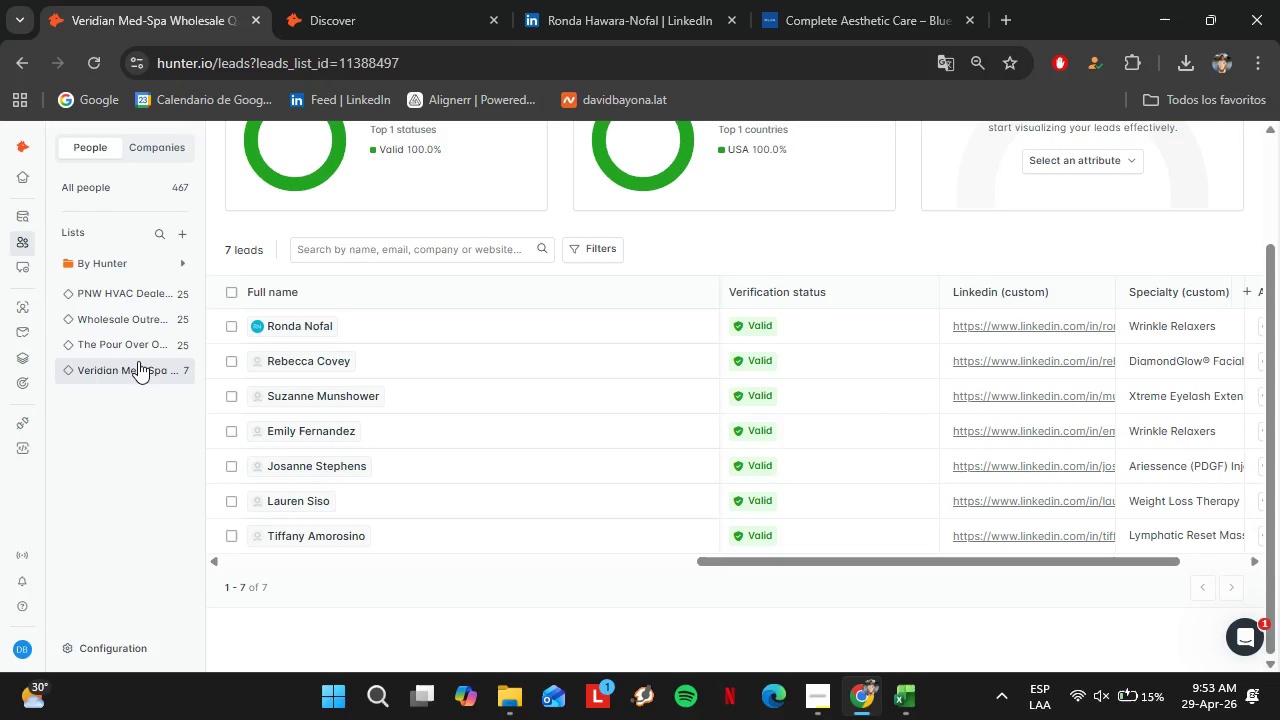 
left_click([397, 0])
 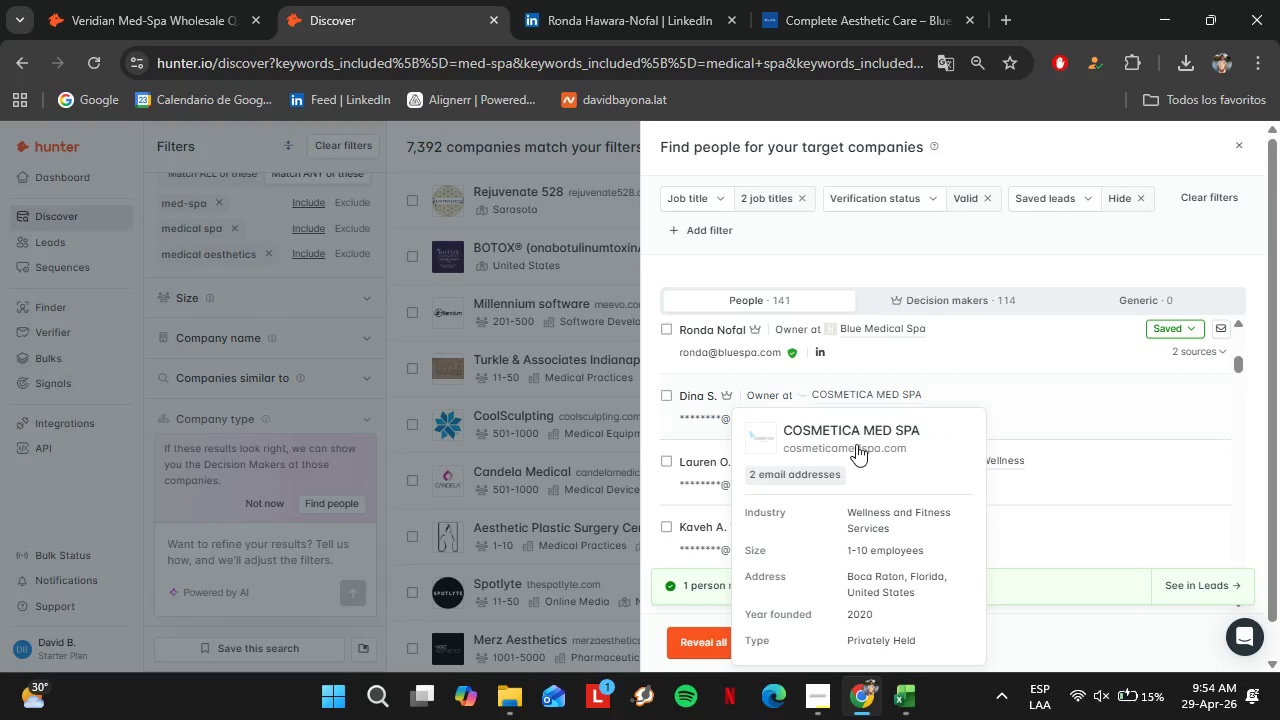 
left_click([856, 445])
 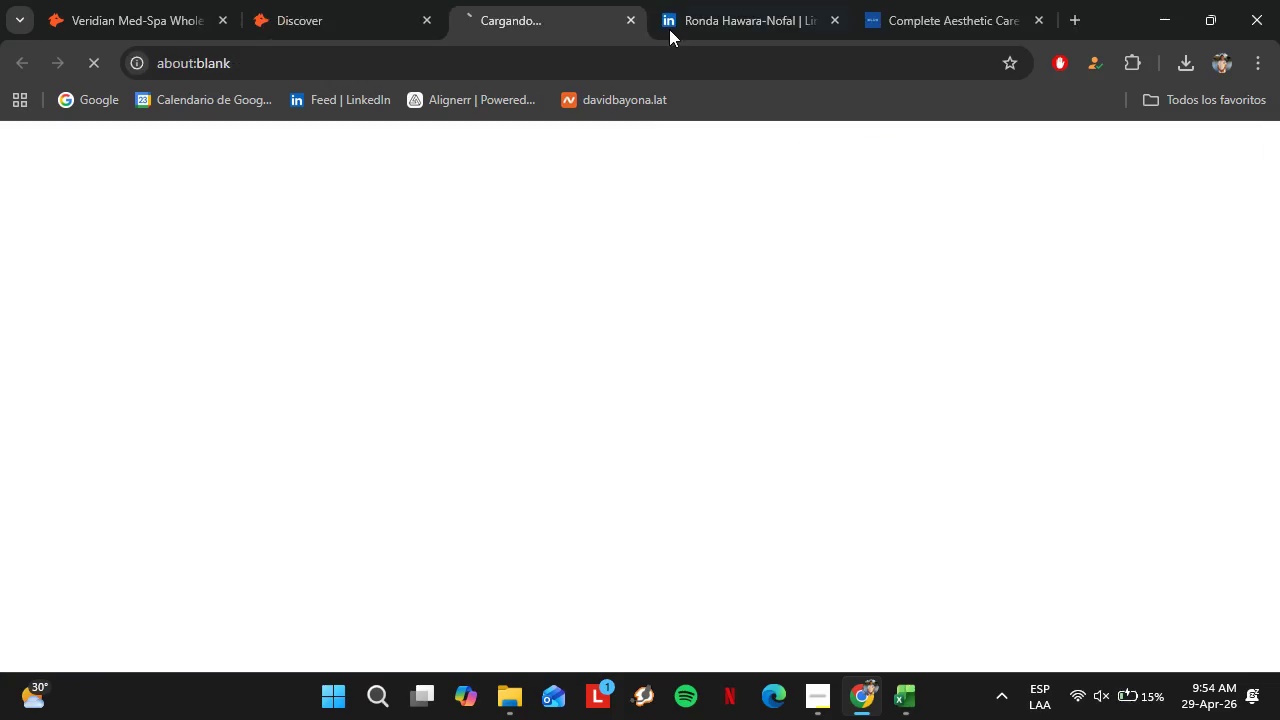 
mouse_move([665, 38])
 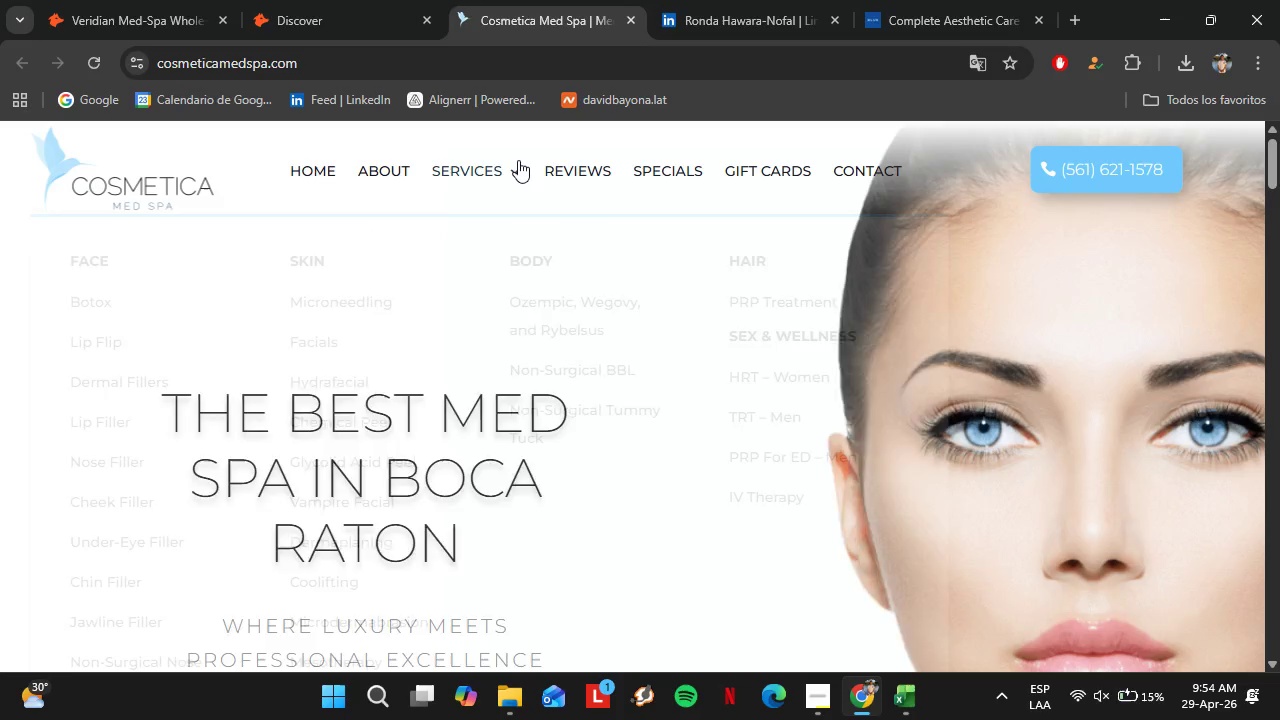 
mouse_move([501, 171])
 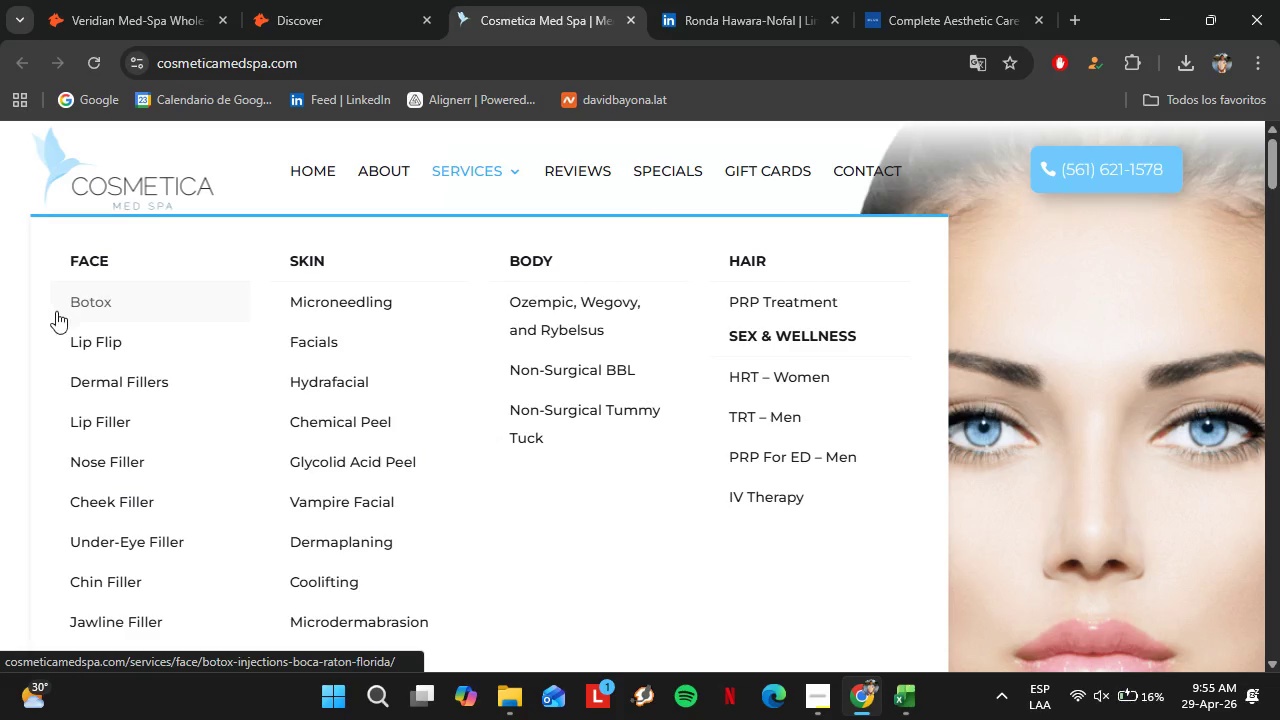 
wait(57.96)
 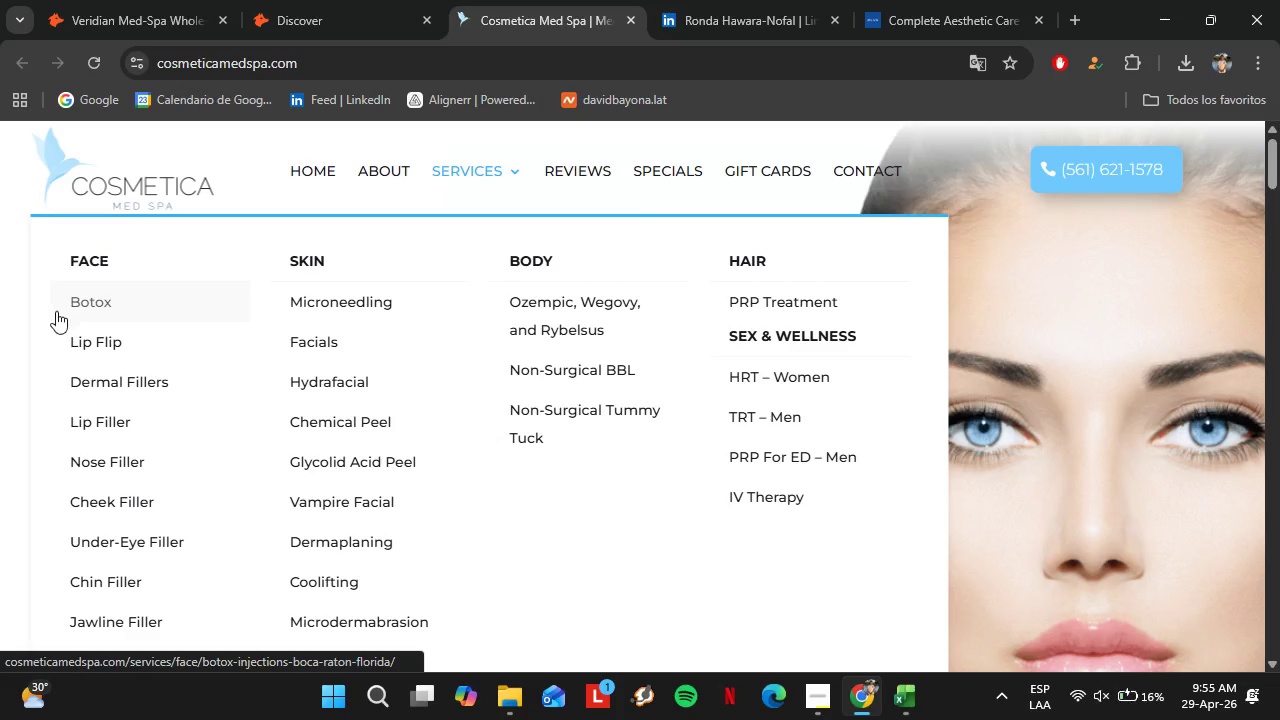 
left_click([91, 0])
 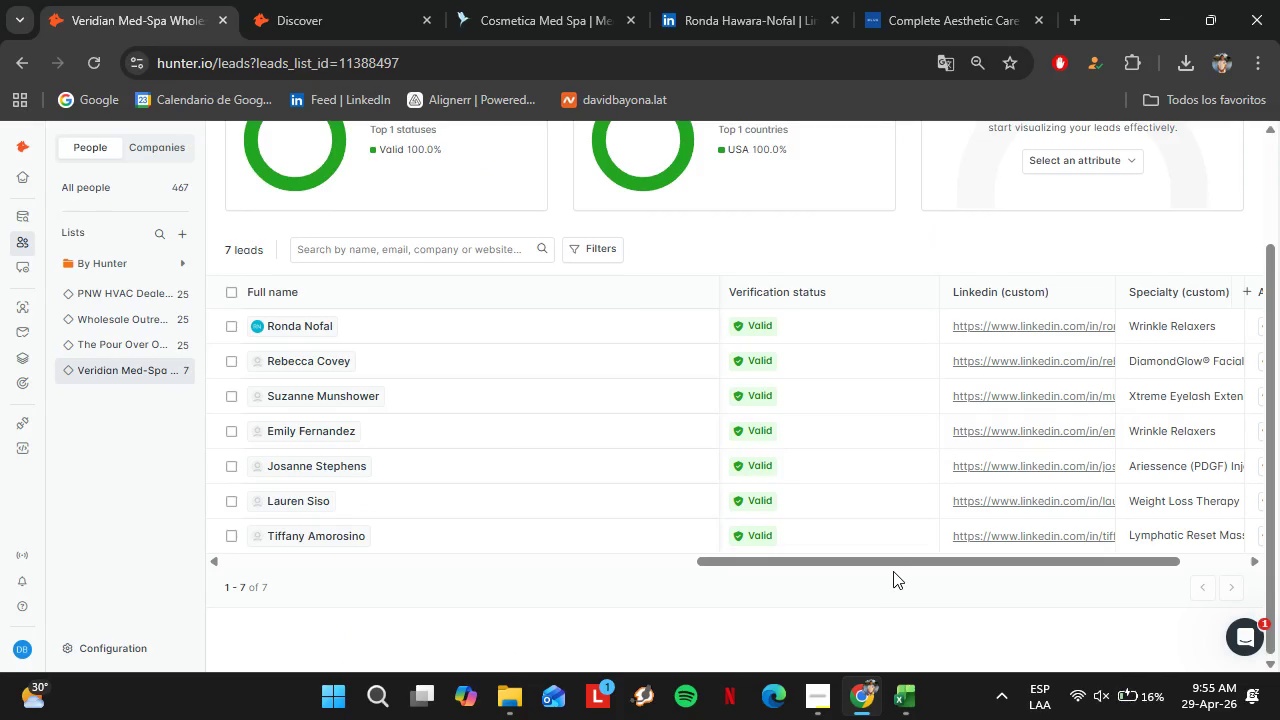 
left_click_drag(start_coordinate=[885, 563], to_coordinate=[385, 581])
 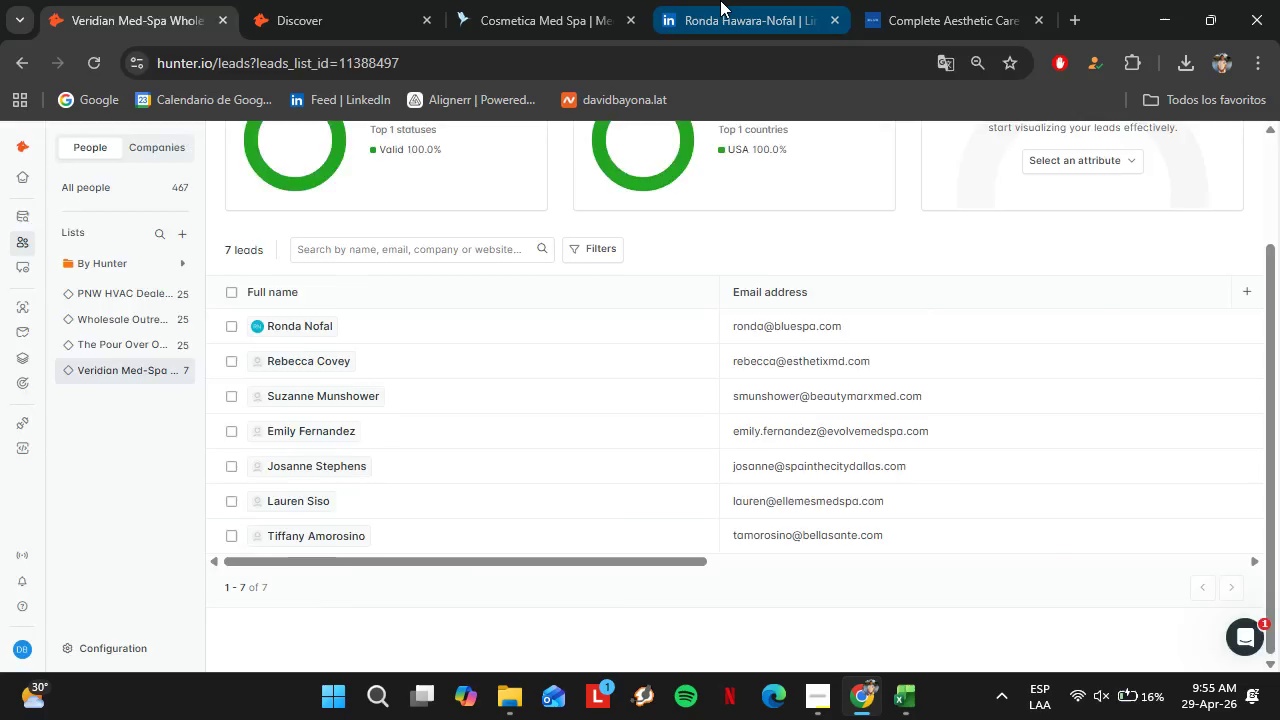 
left_click([720, 0])
 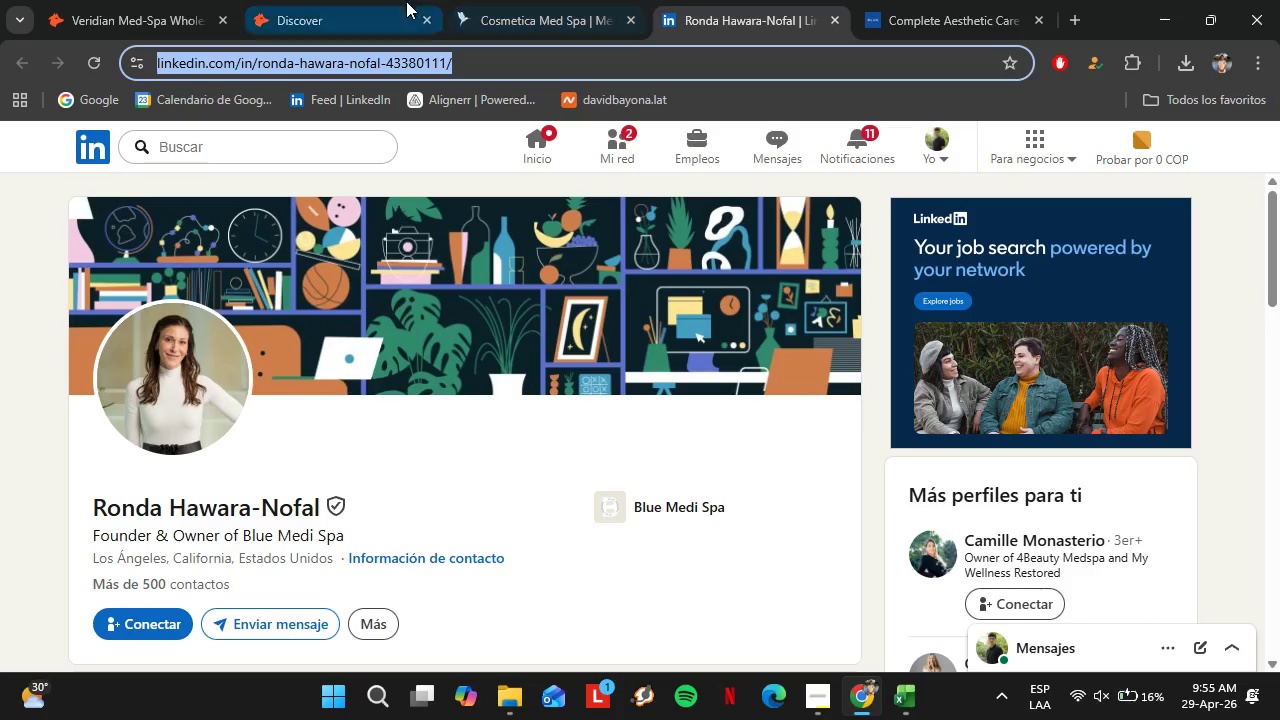 
left_click([71, 3])
 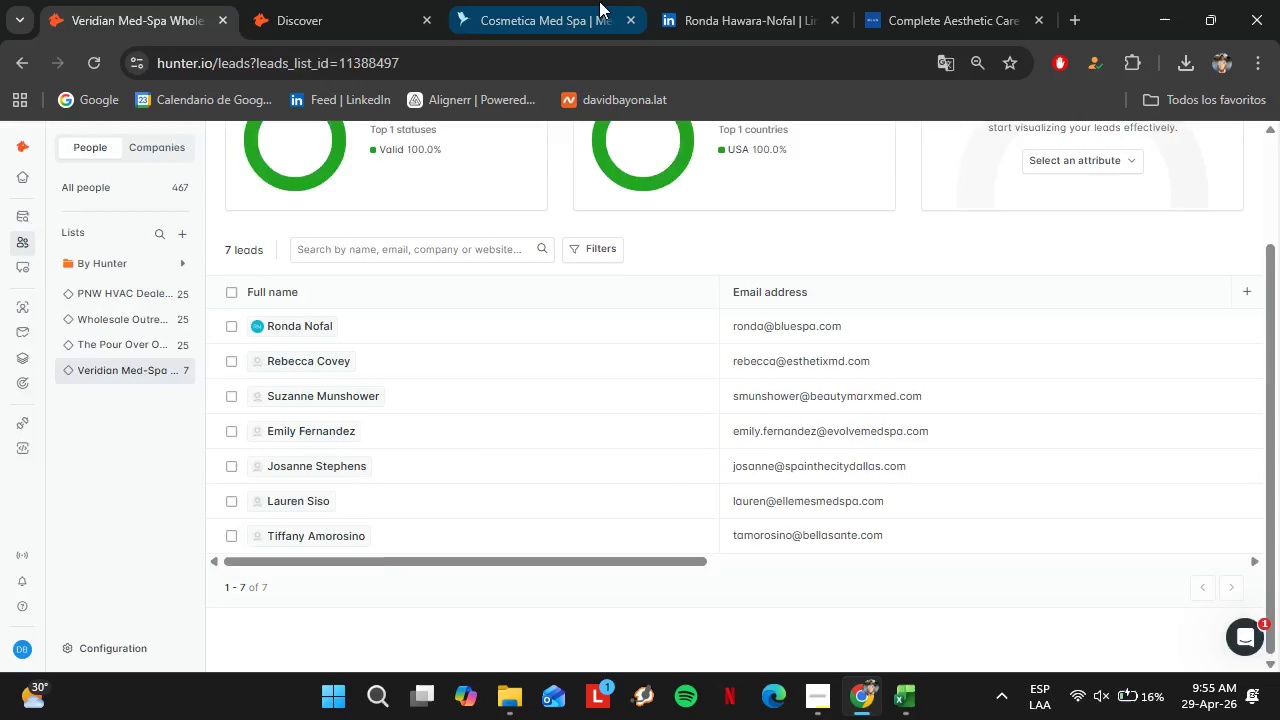 
double_click([751, 0])
 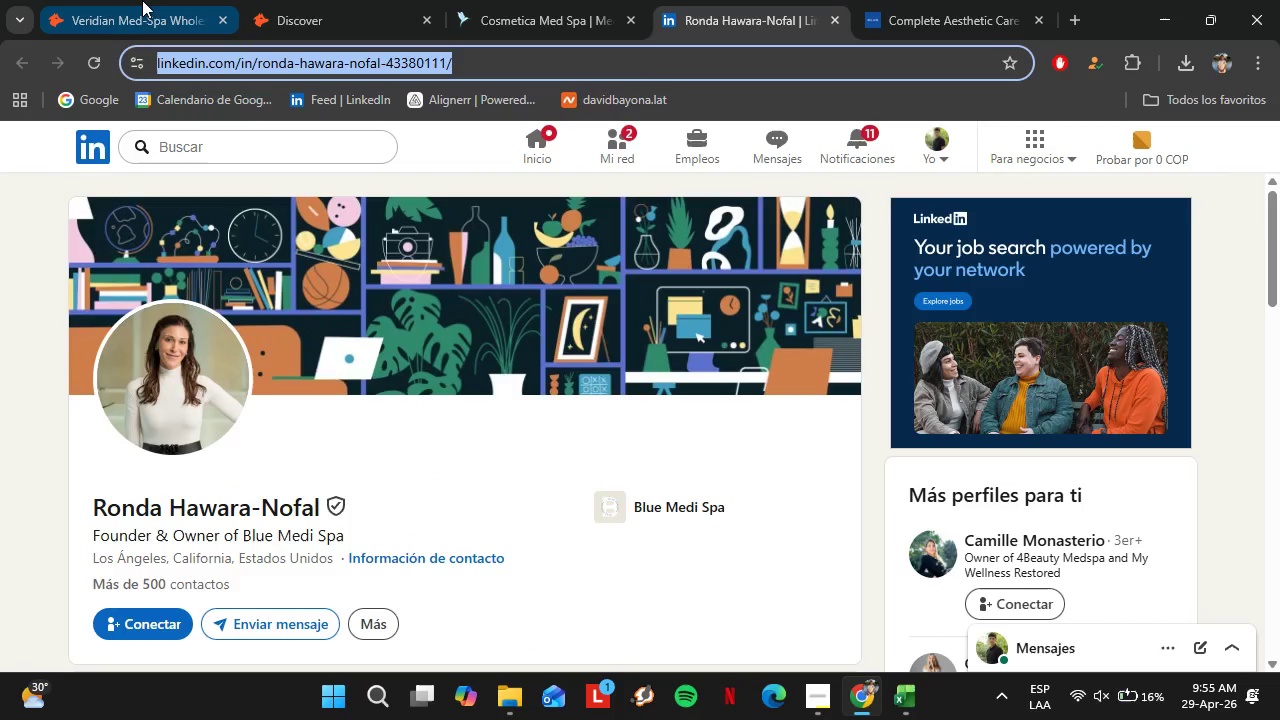 
left_click([139, 0])
 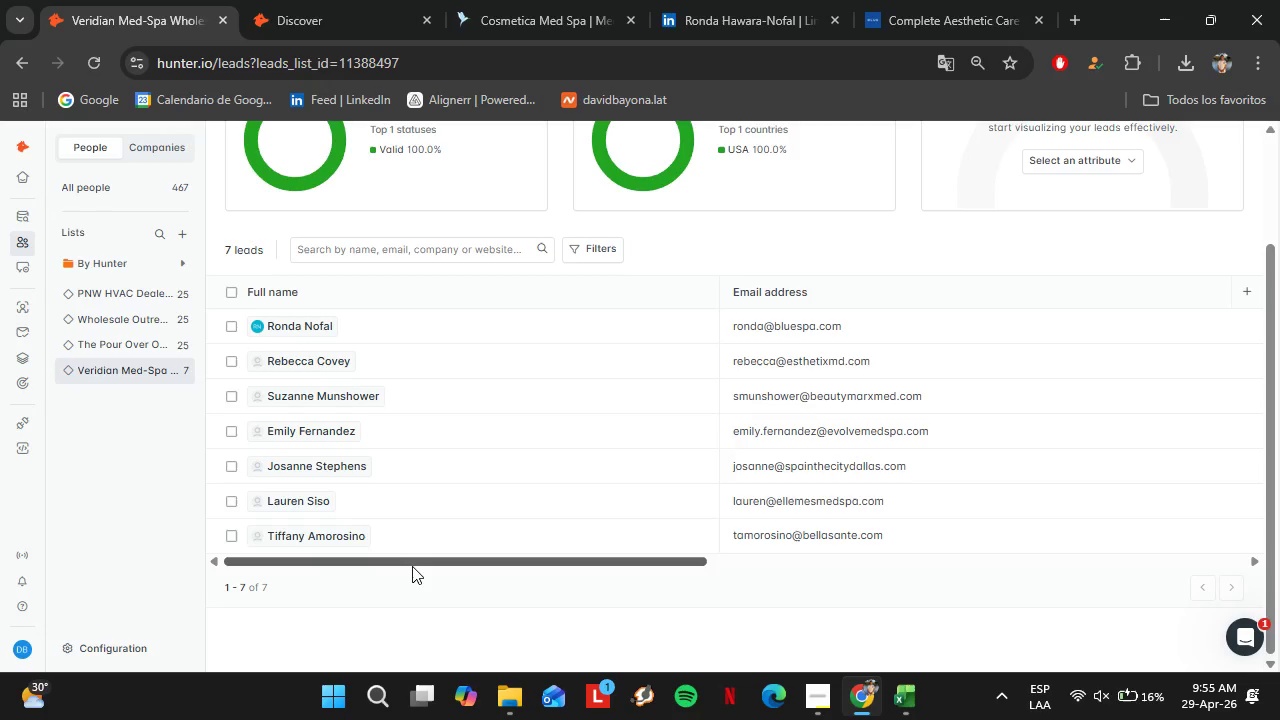 
left_click_drag(start_coordinate=[412, 566], to_coordinate=[924, 581])
 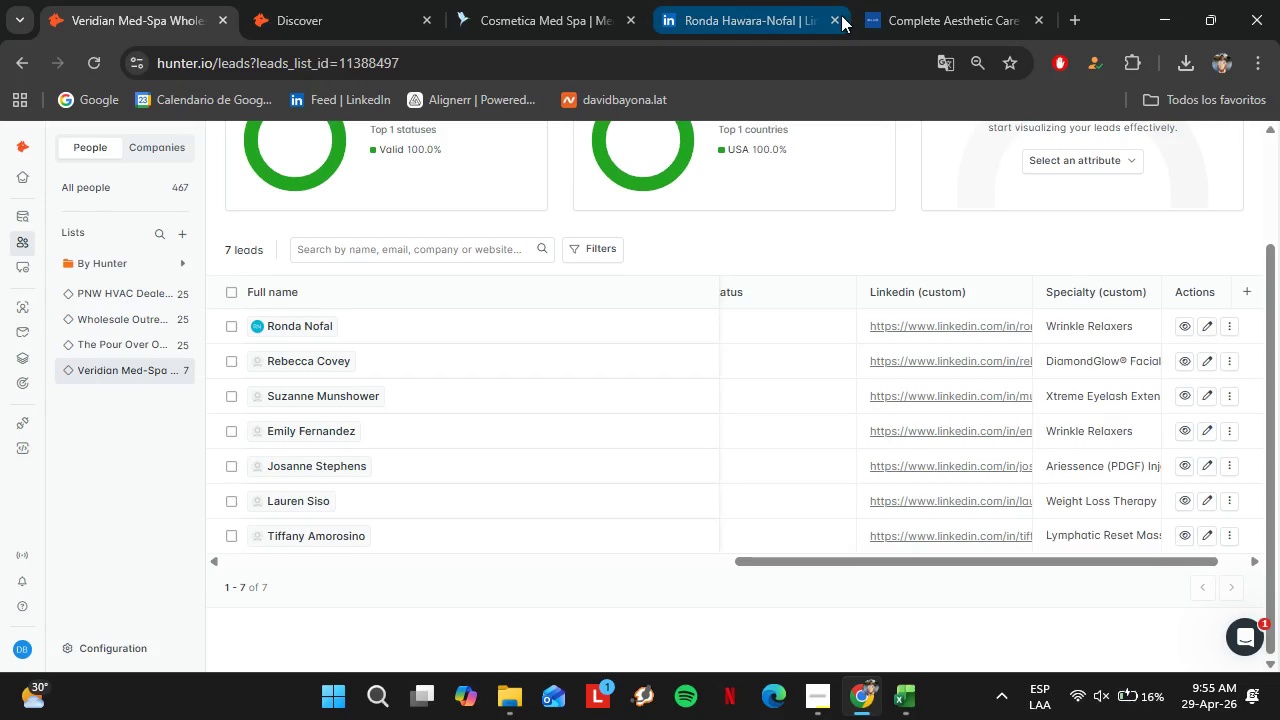 
left_click([841, 15])
 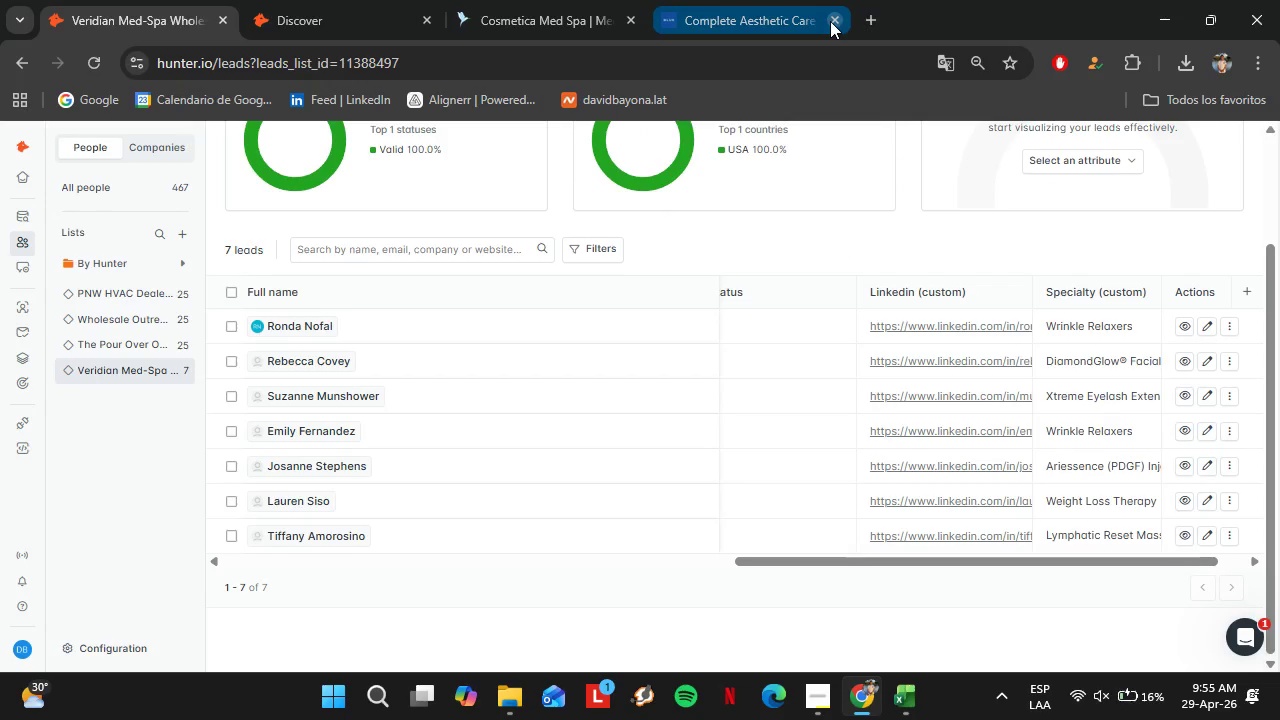 
left_click([775, 22])
 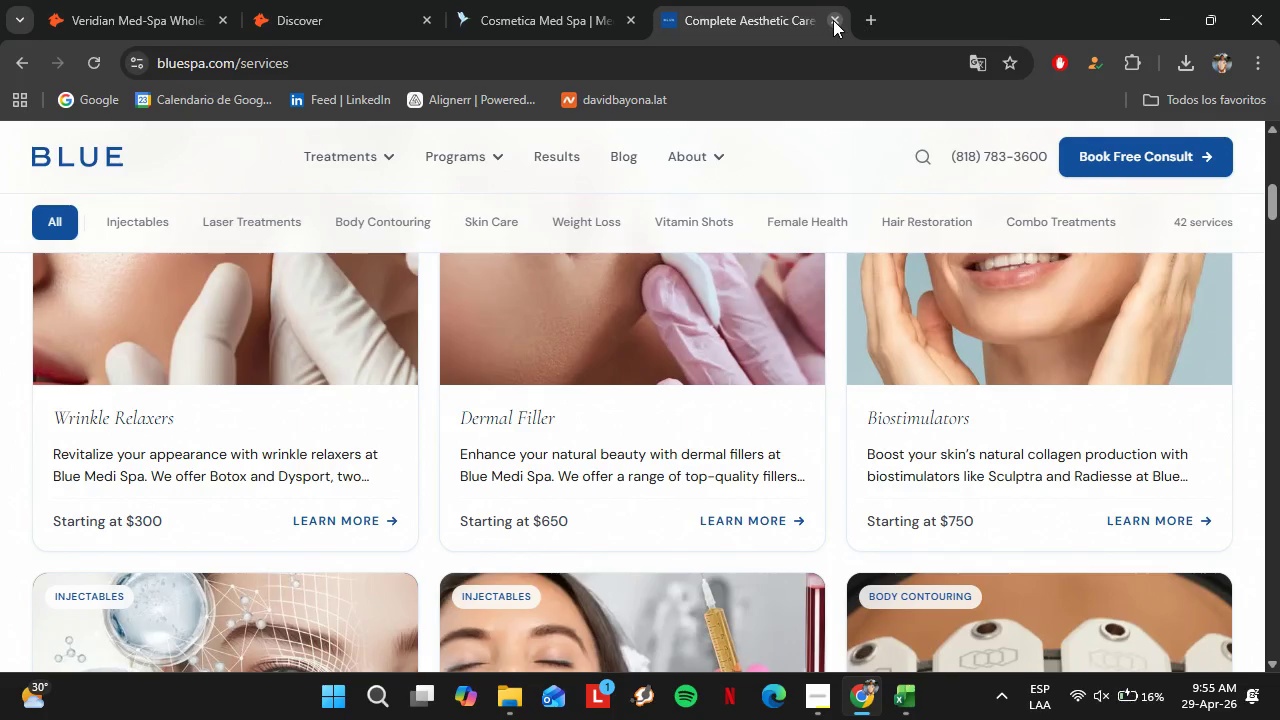 
left_click([833, 20])
 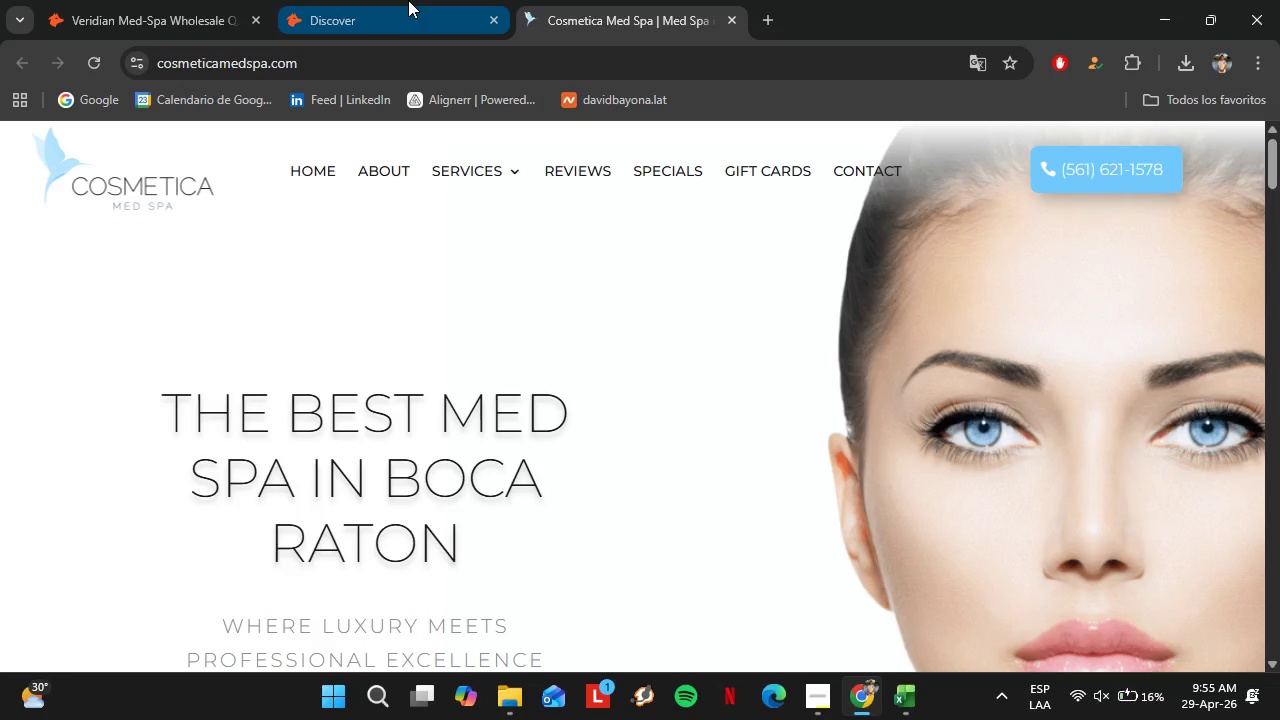 
left_click([408, 0])
 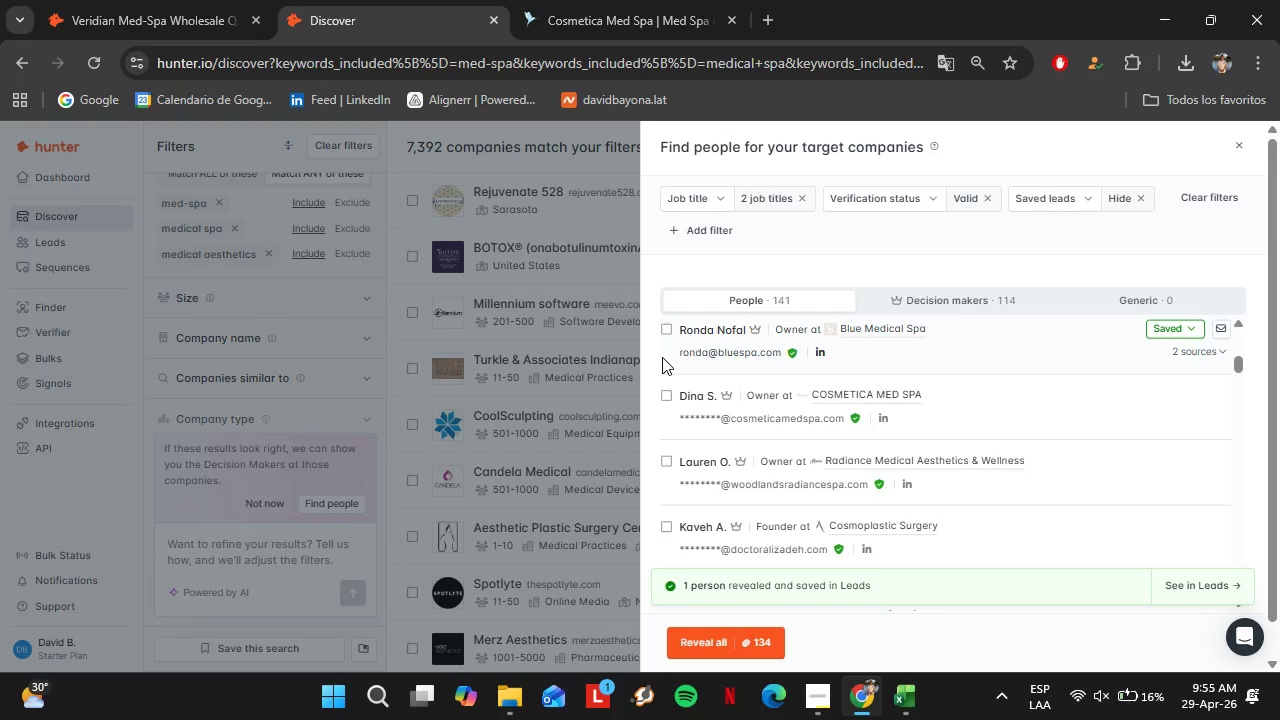 
left_click([602, 0])
 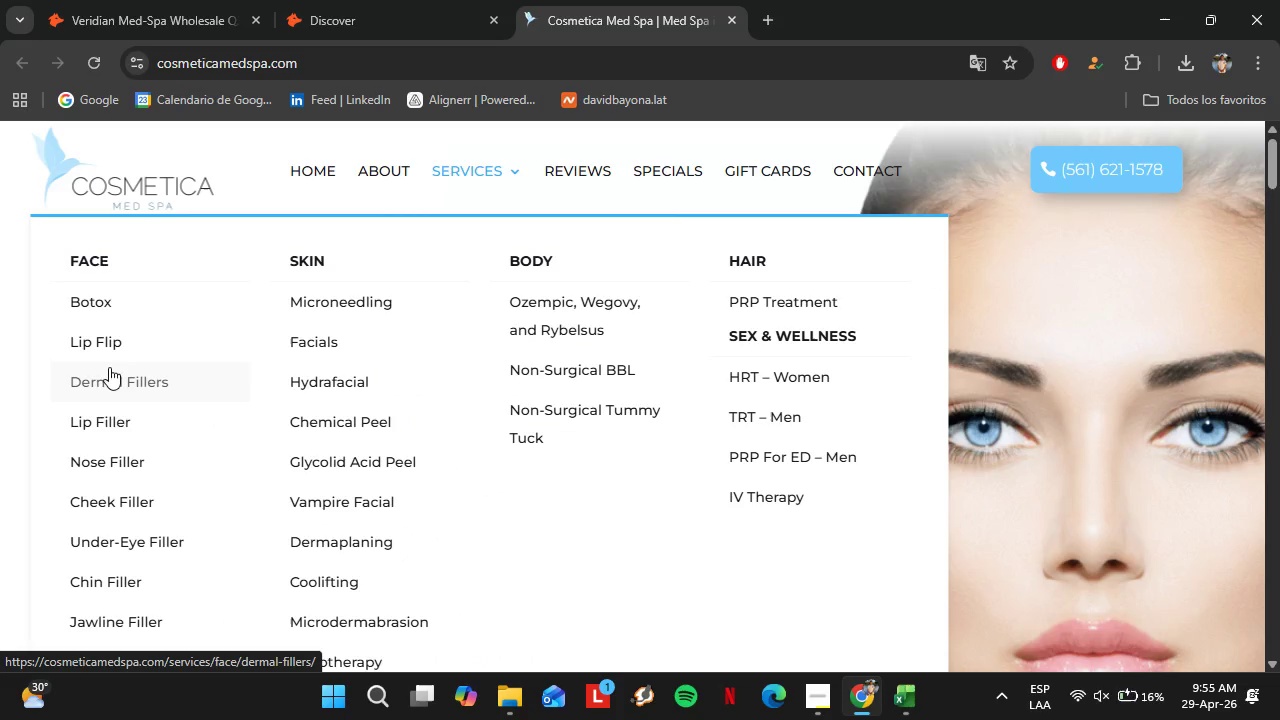 
scroll: coordinate [168, 481], scroll_direction: down, amount: 4.0
 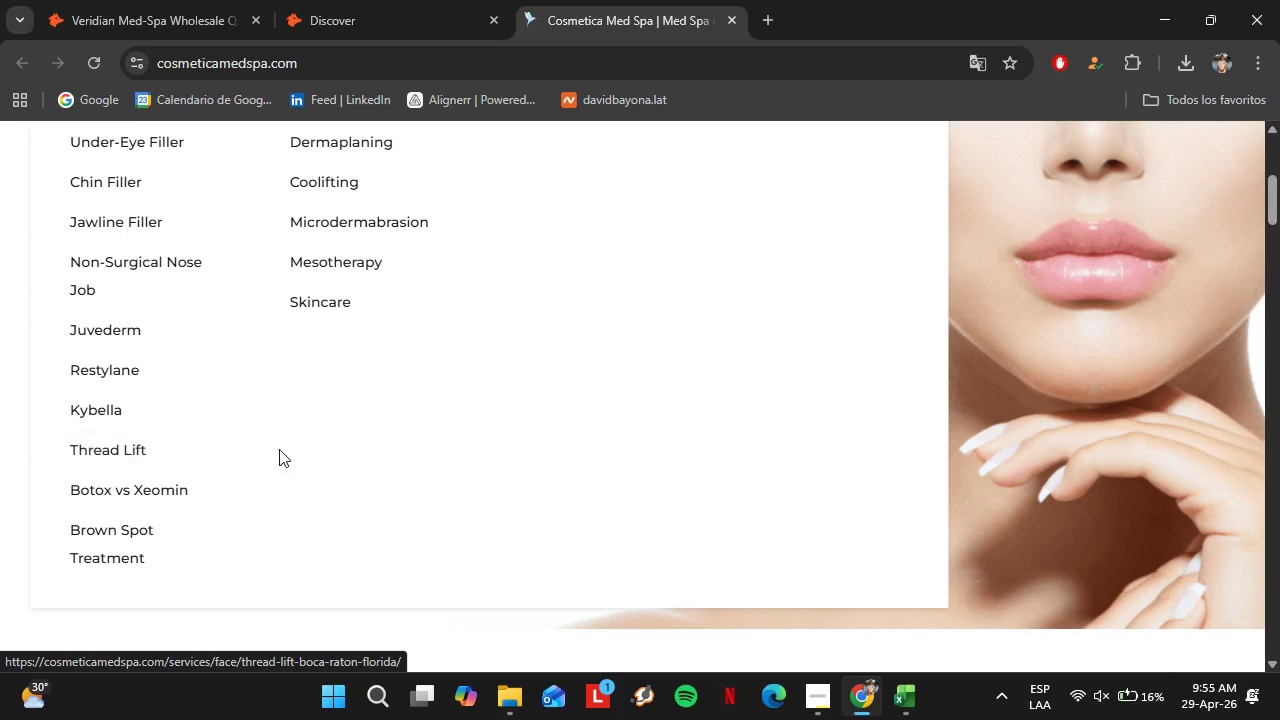 
scroll: coordinate [283, 487], scroll_direction: up, amount: 5.0
 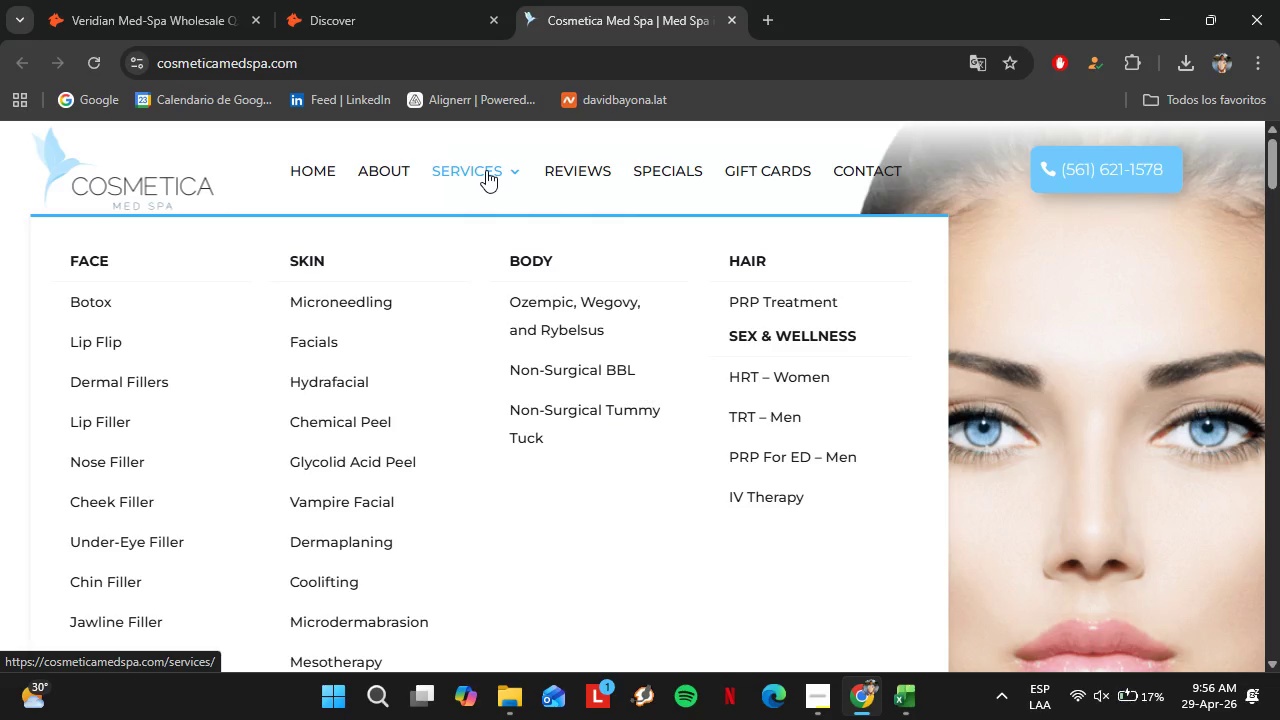 
wait(19.36)
 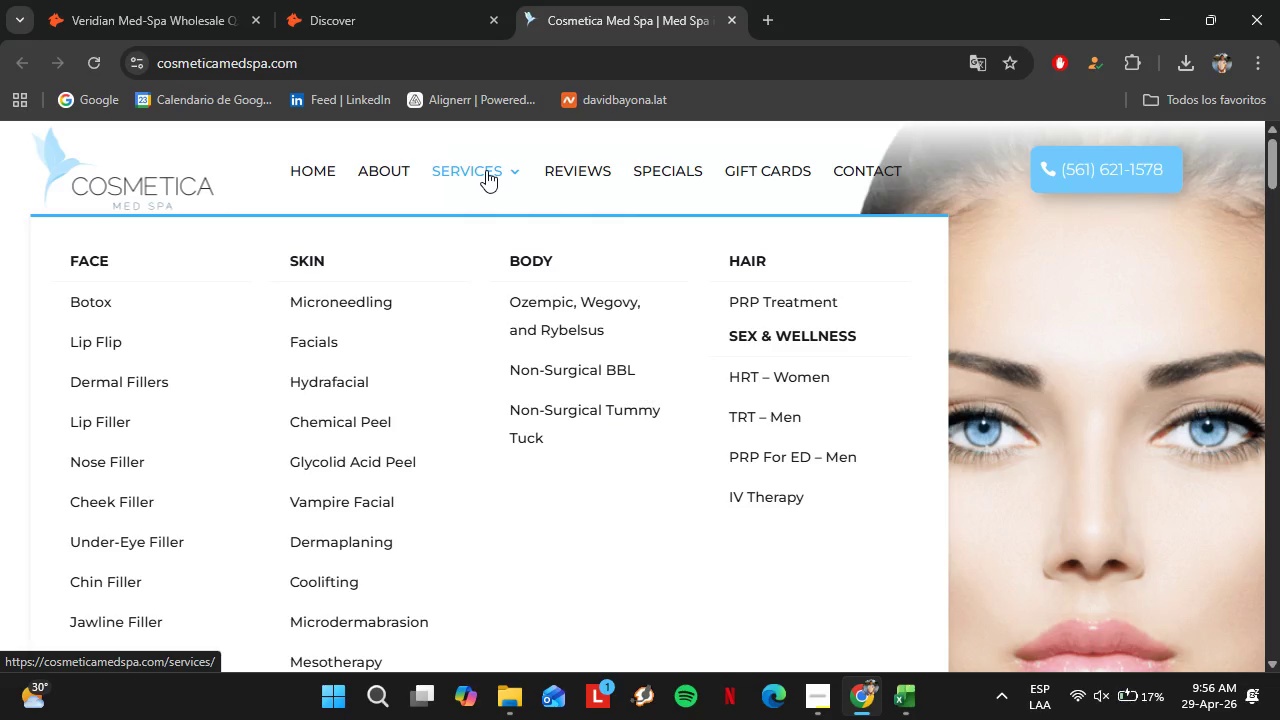 
scroll: coordinate [276, 400], scroll_direction: down, amount: 4.0
 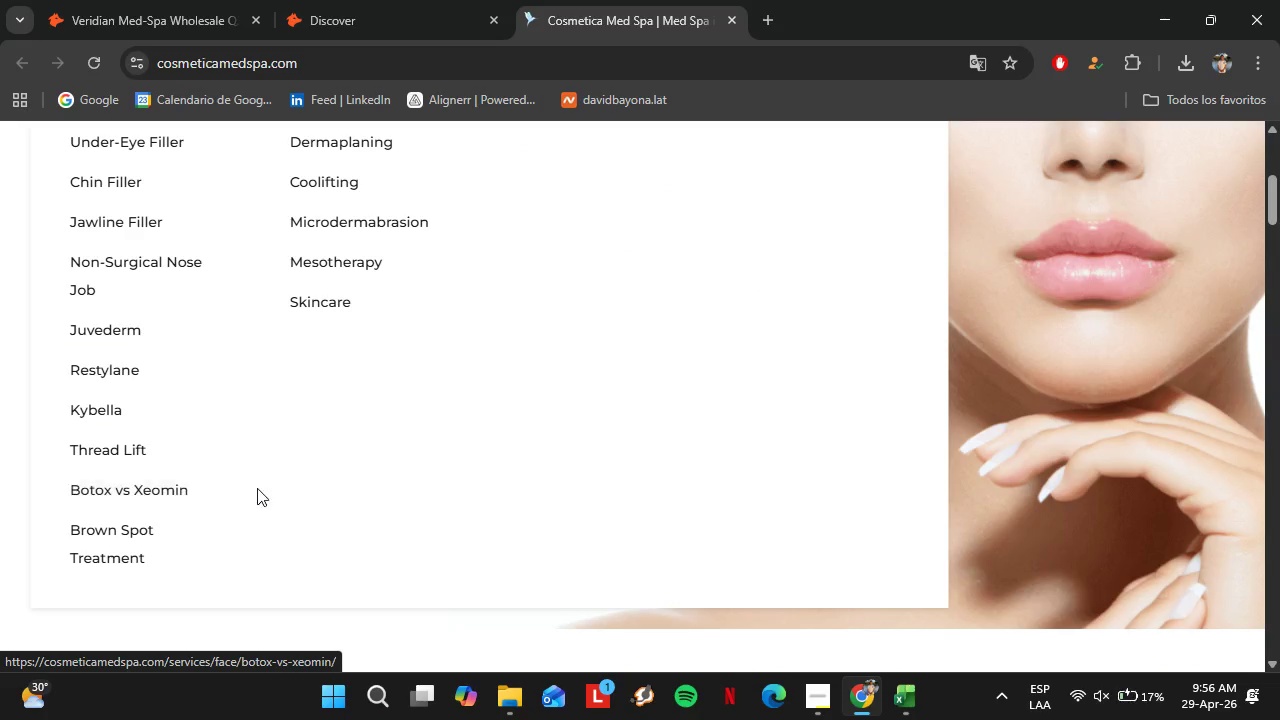 
scroll: coordinate [270, 490], scroll_direction: up, amount: 6.0
 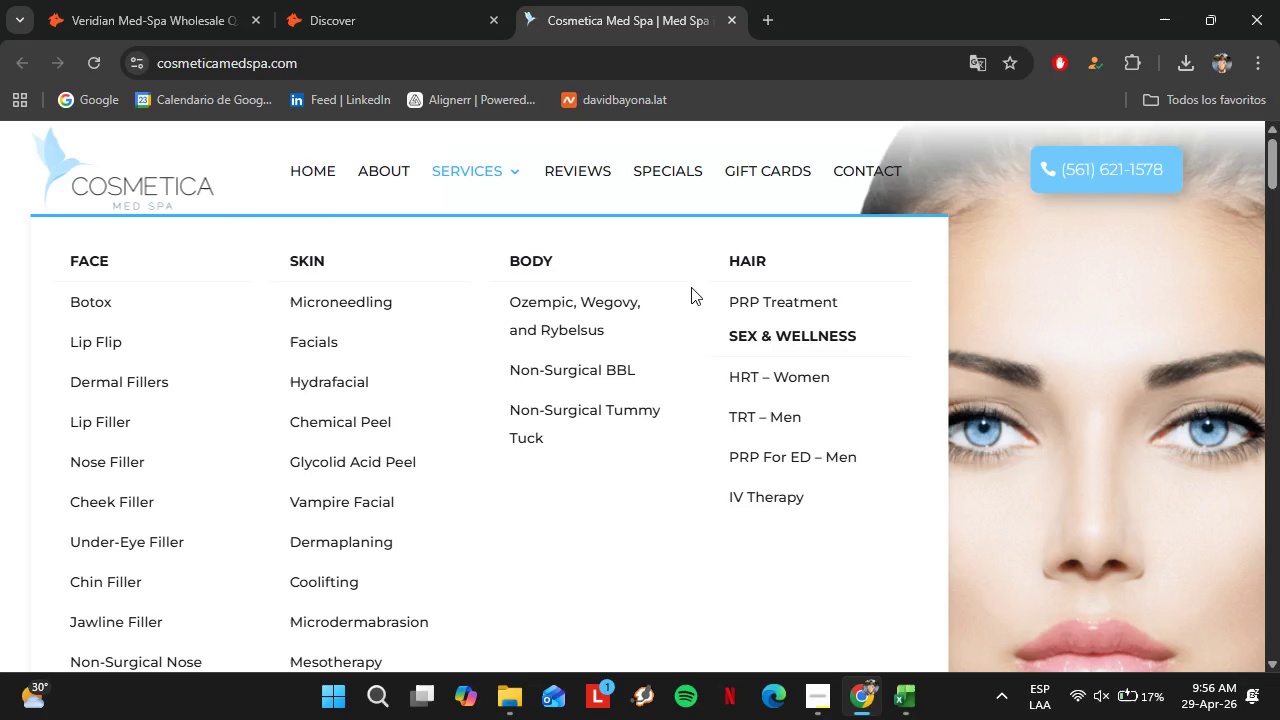 
wait(27.62)
 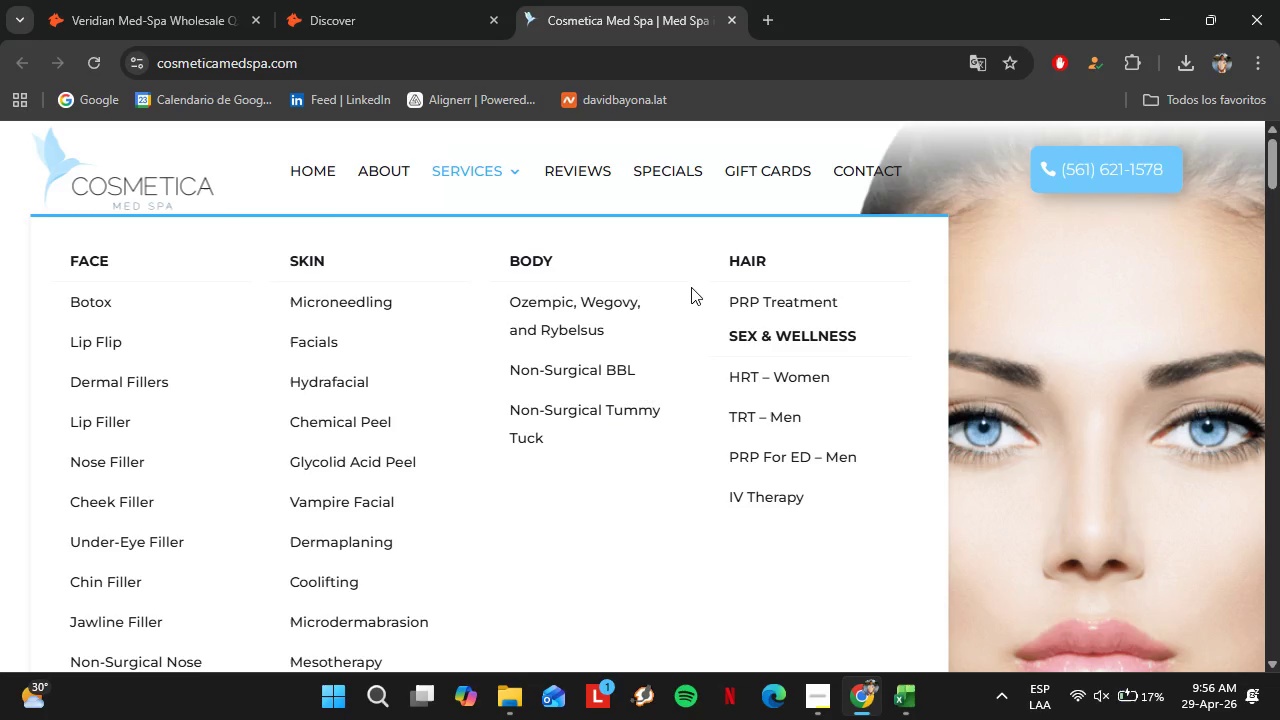 
scroll: coordinate [102, 440], scroll_direction: down, amount: 6.0
 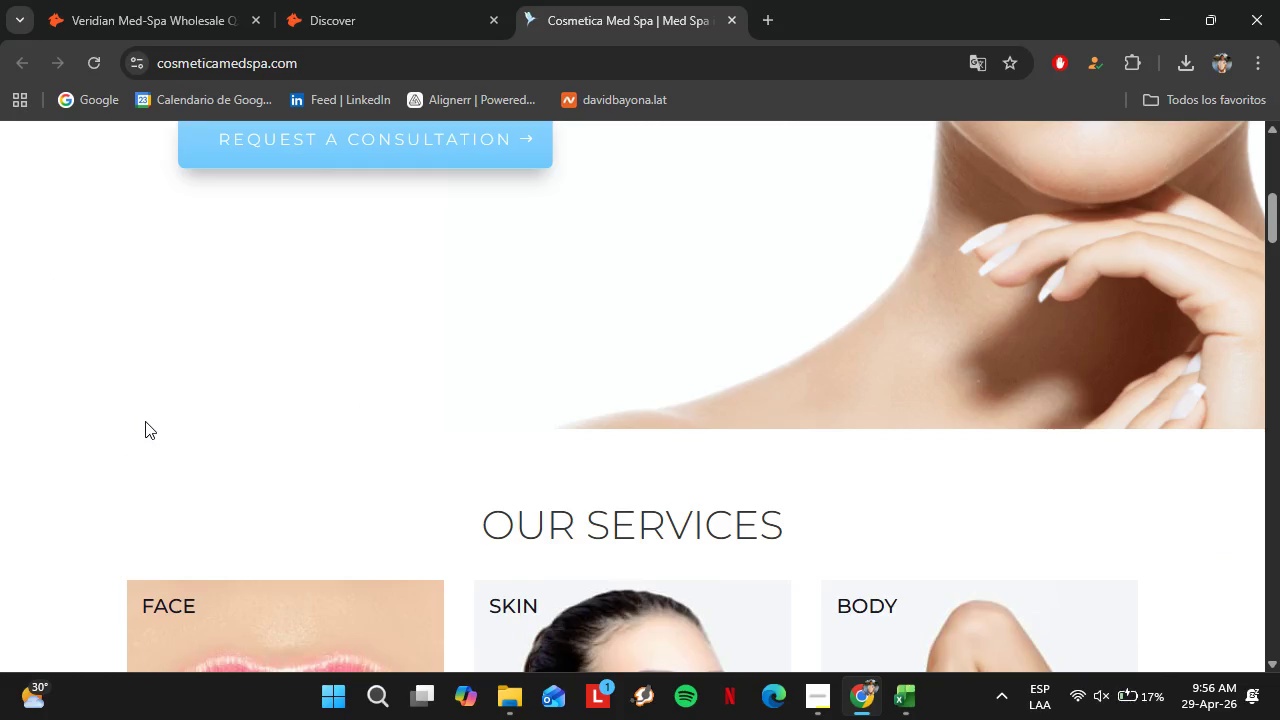 
scroll: coordinate [349, 350], scroll_direction: up, amount: 11.0
 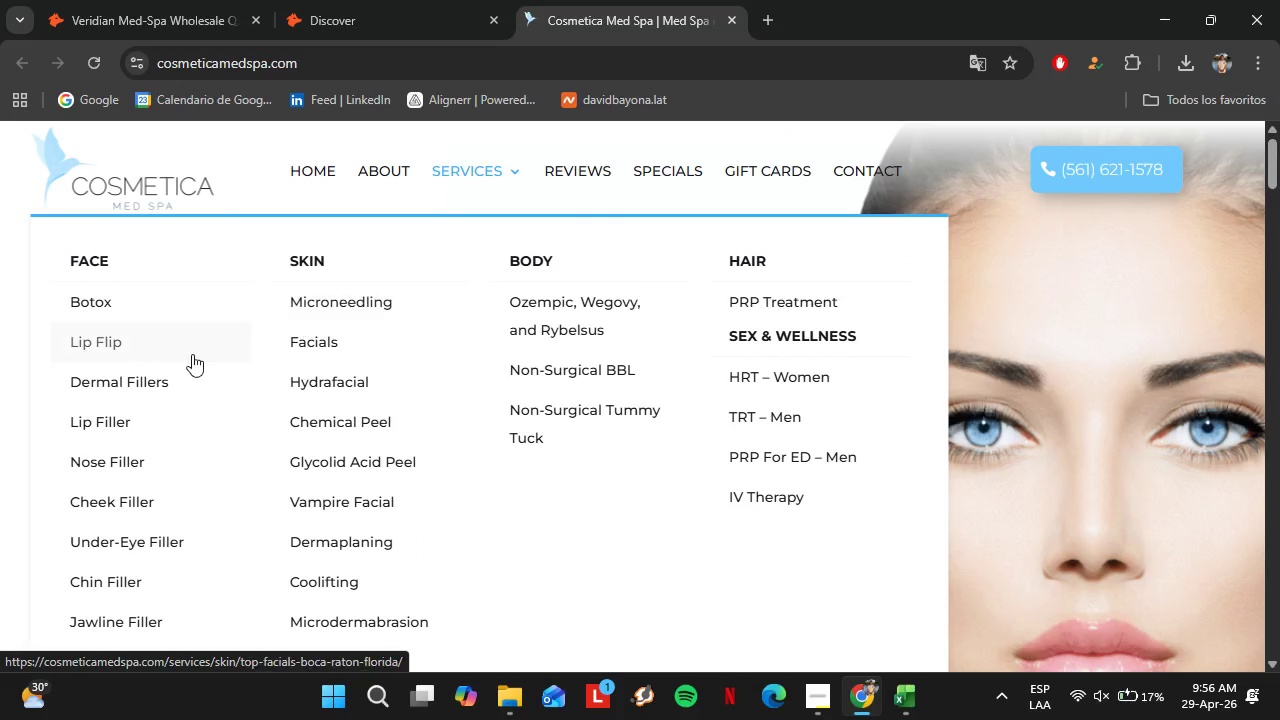 
scroll: coordinate [103, 358], scroll_direction: down, amount: 4.0
 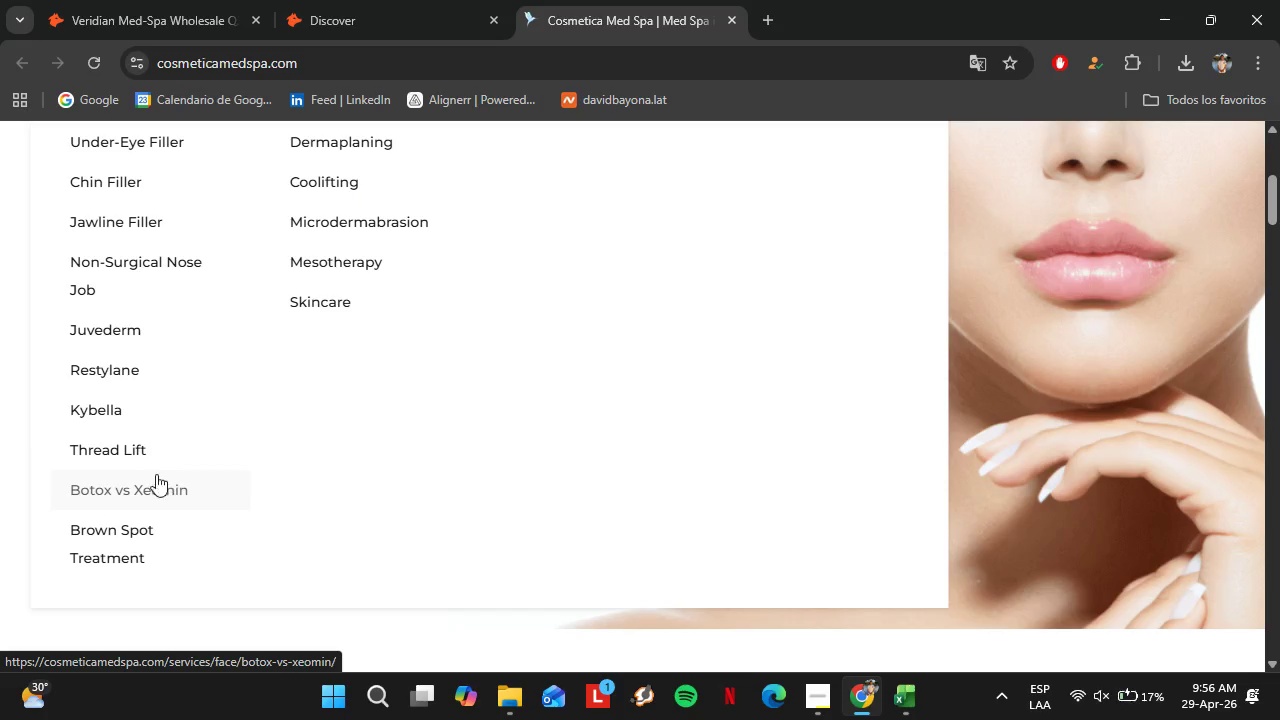 
scroll: coordinate [103, 500], scroll_direction: up, amount: 5.0
 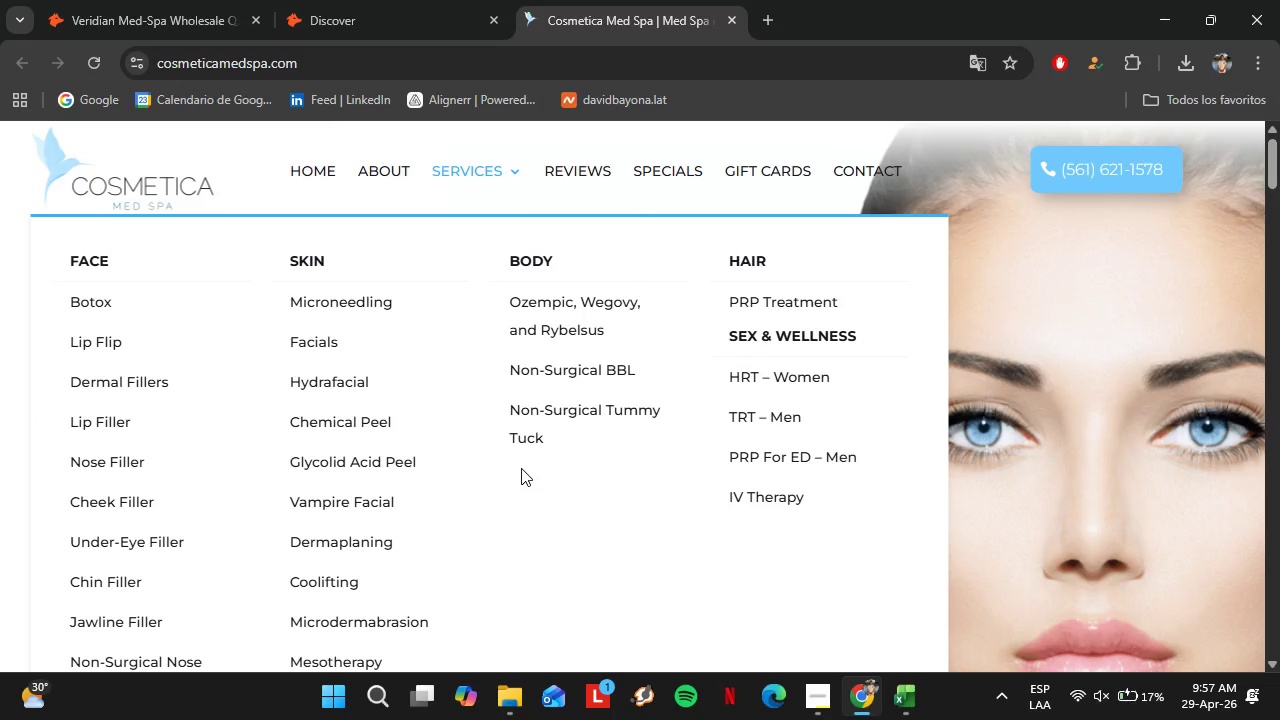 
wait(14.2)
 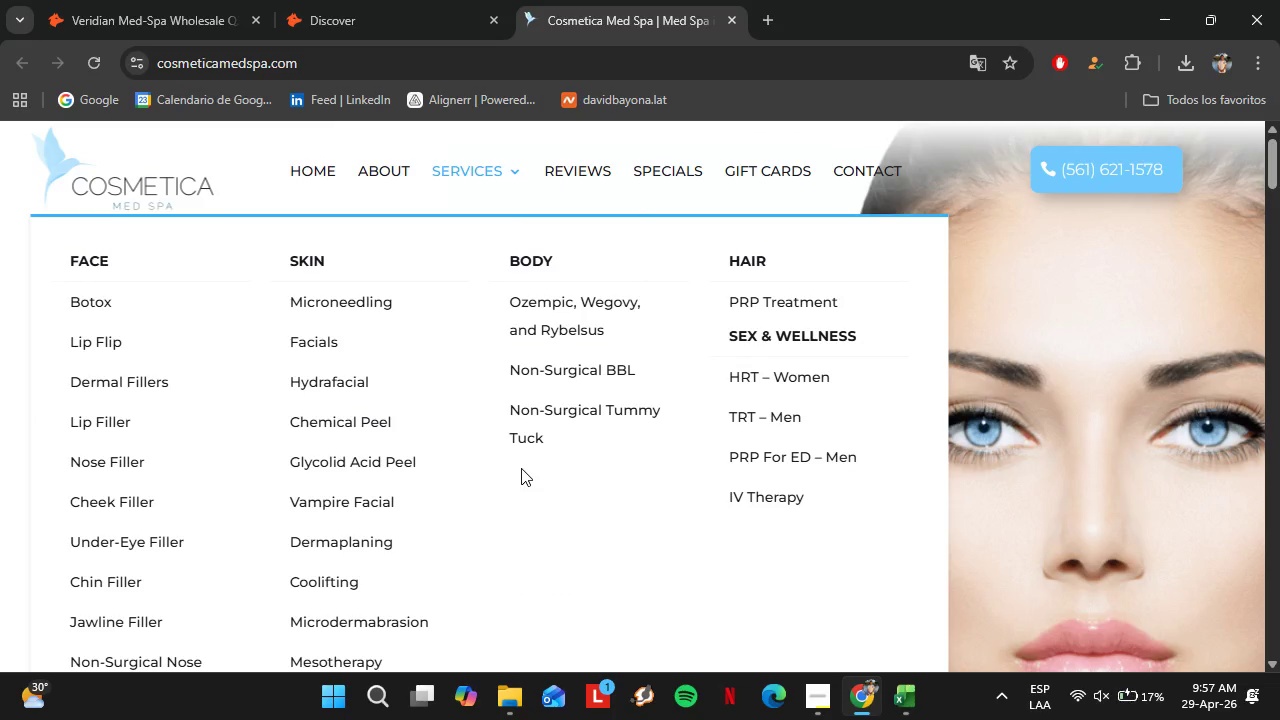 
scroll: coordinate [374, 405], scroll_direction: down, amount: 2.0
 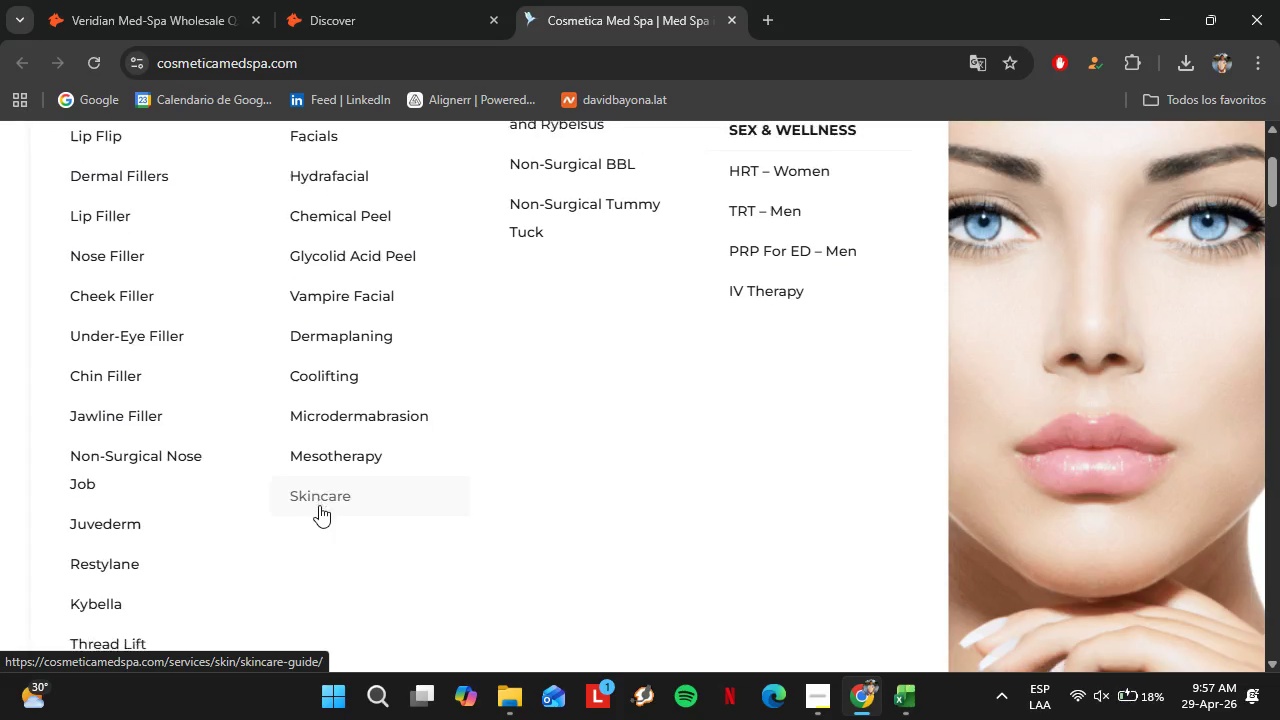 
scroll: coordinate [319, 502], scroll_direction: up, amount: 3.0
 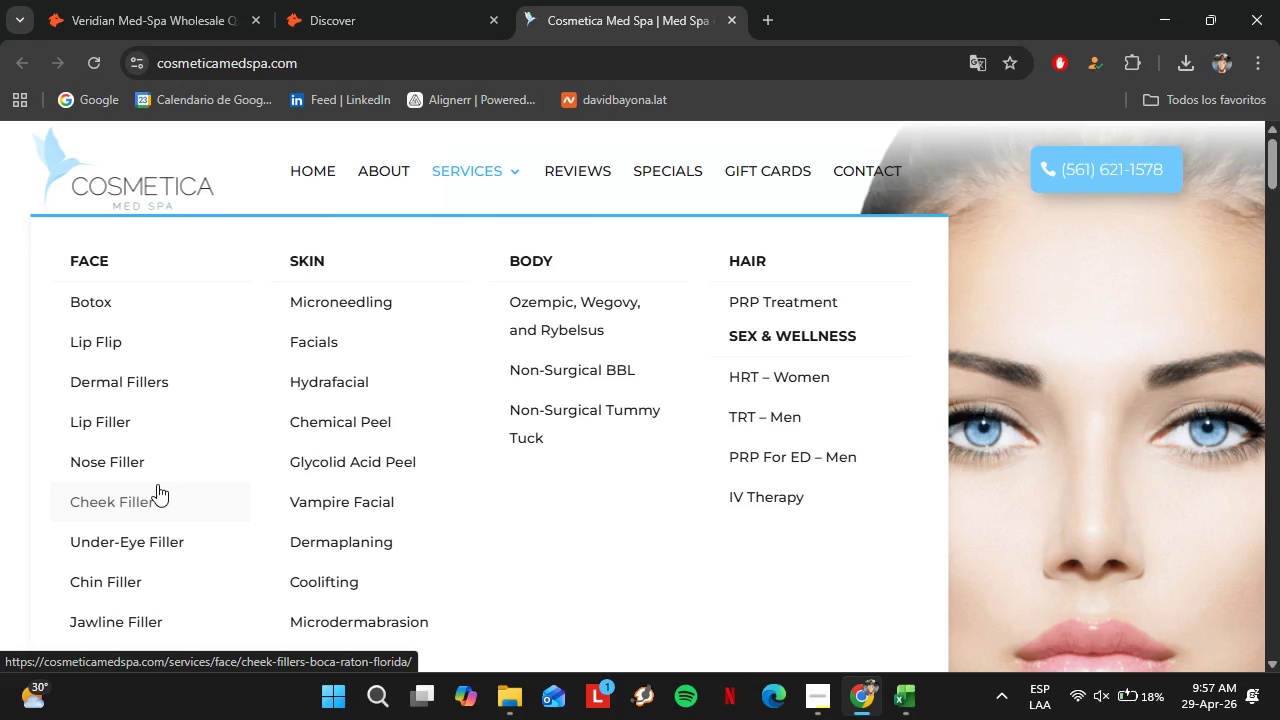 
scroll: coordinate [104, 454], scroll_direction: down, amount: 5.0
 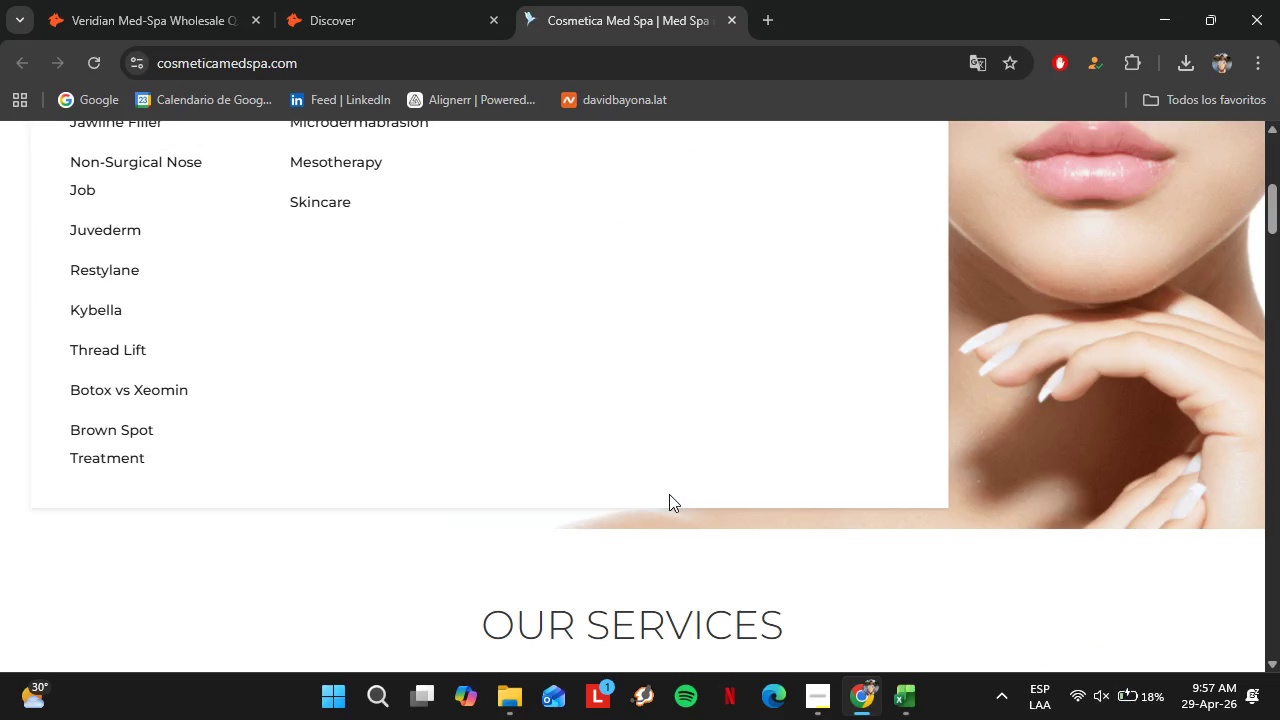 
wait(6.68)
 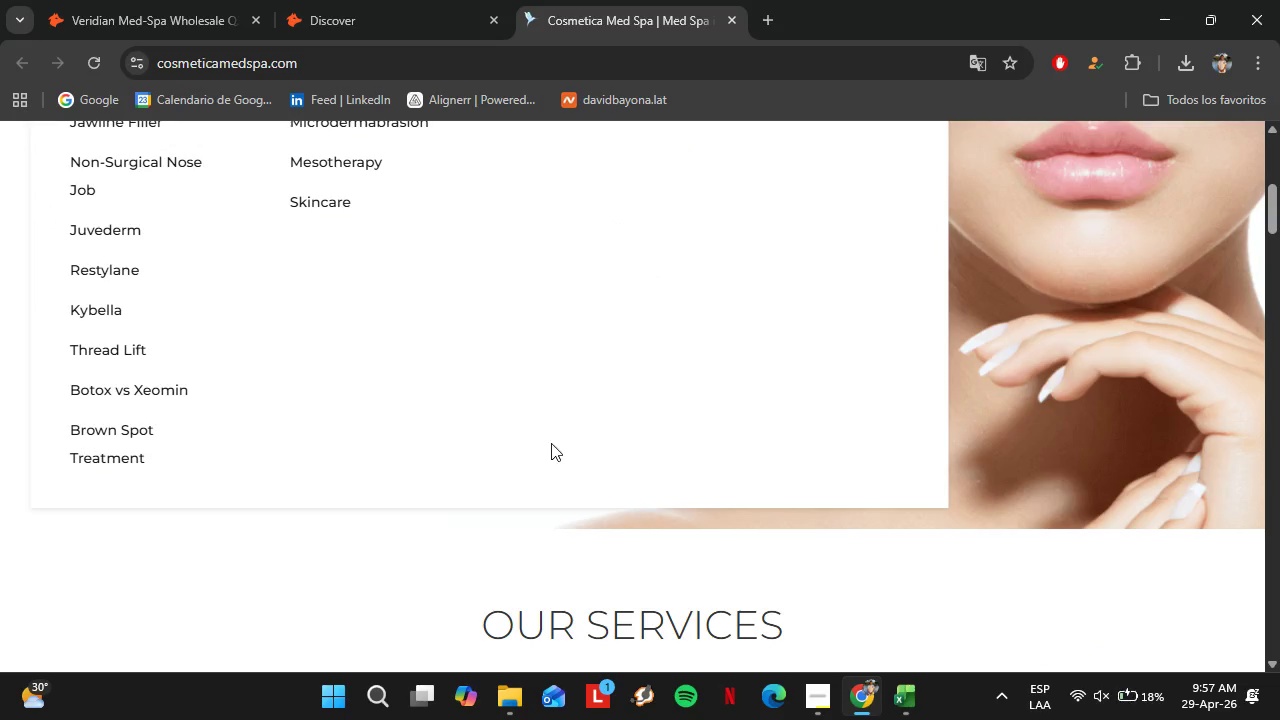 
scroll: coordinate [250, 437], scroll_direction: up, amount: 6.0
 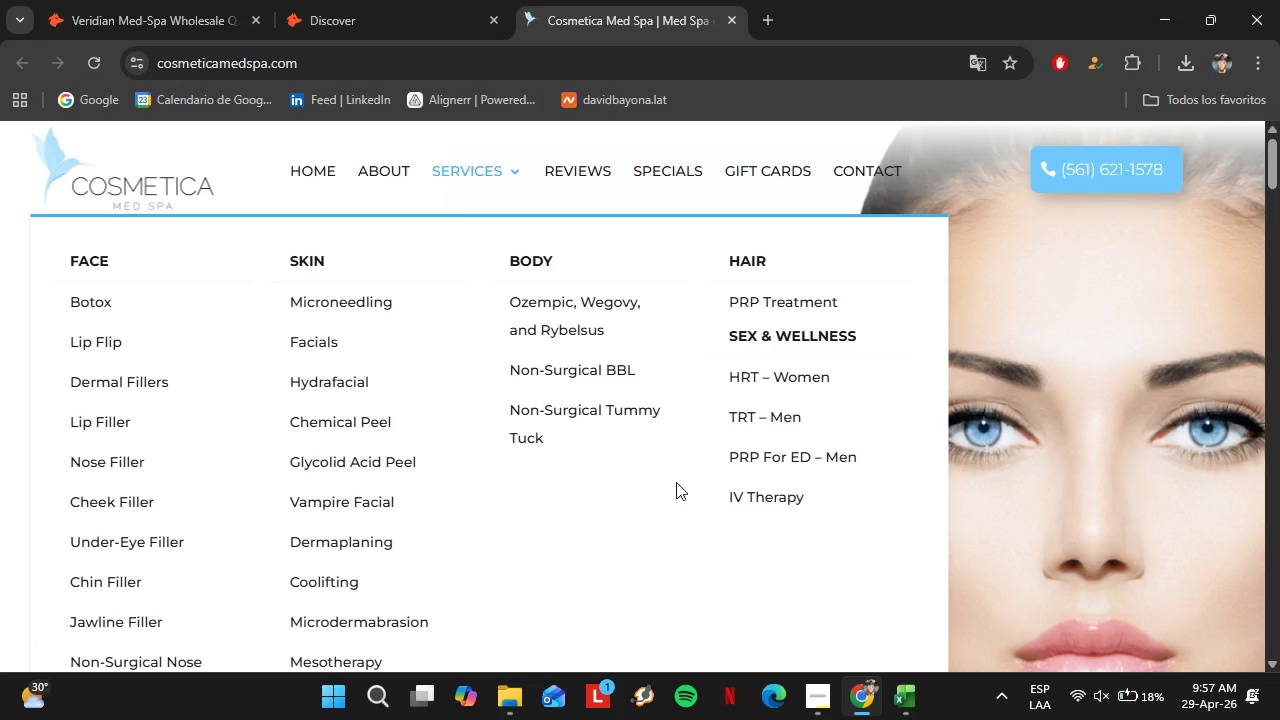 
wait(18.49)
 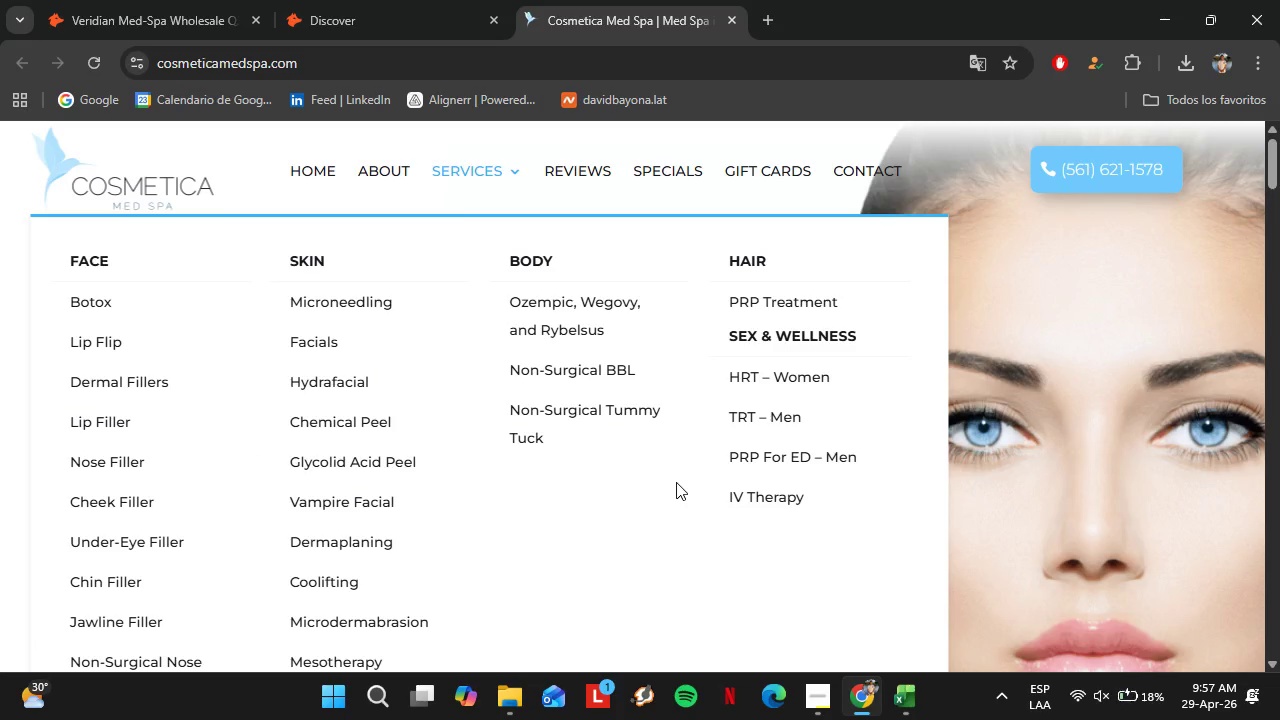 
scroll: coordinate [236, 537], scroll_direction: down, amount: 4.0
 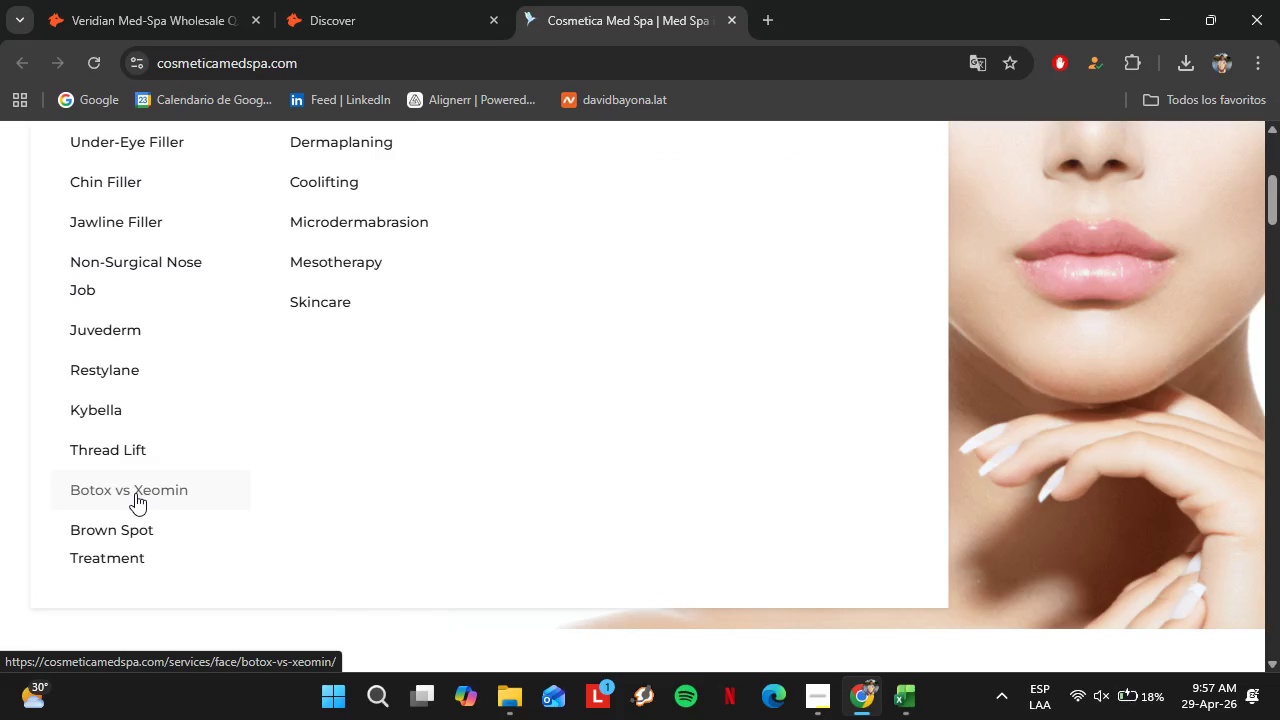 
scroll: coordinate [118, 487], scroll_direction: up, amount: 3.0
 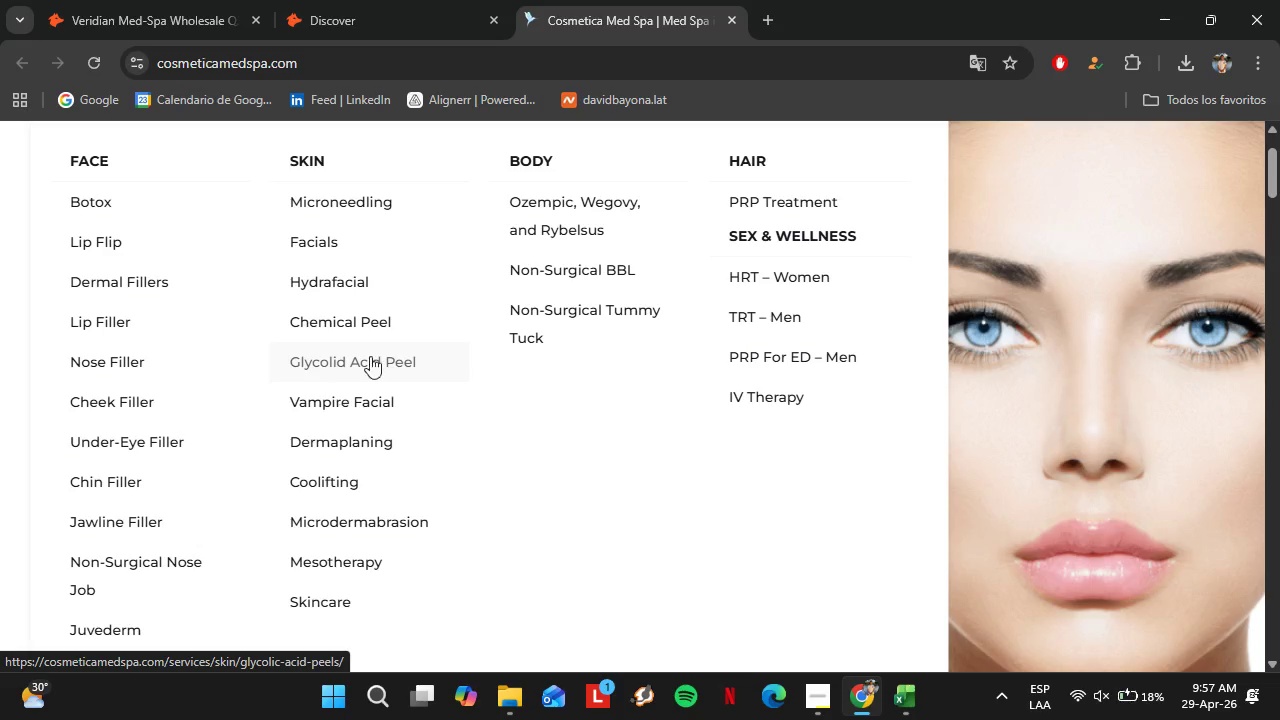 
scroll: coordinate [348, 409], scroll_direction: down, amount: 1.0
 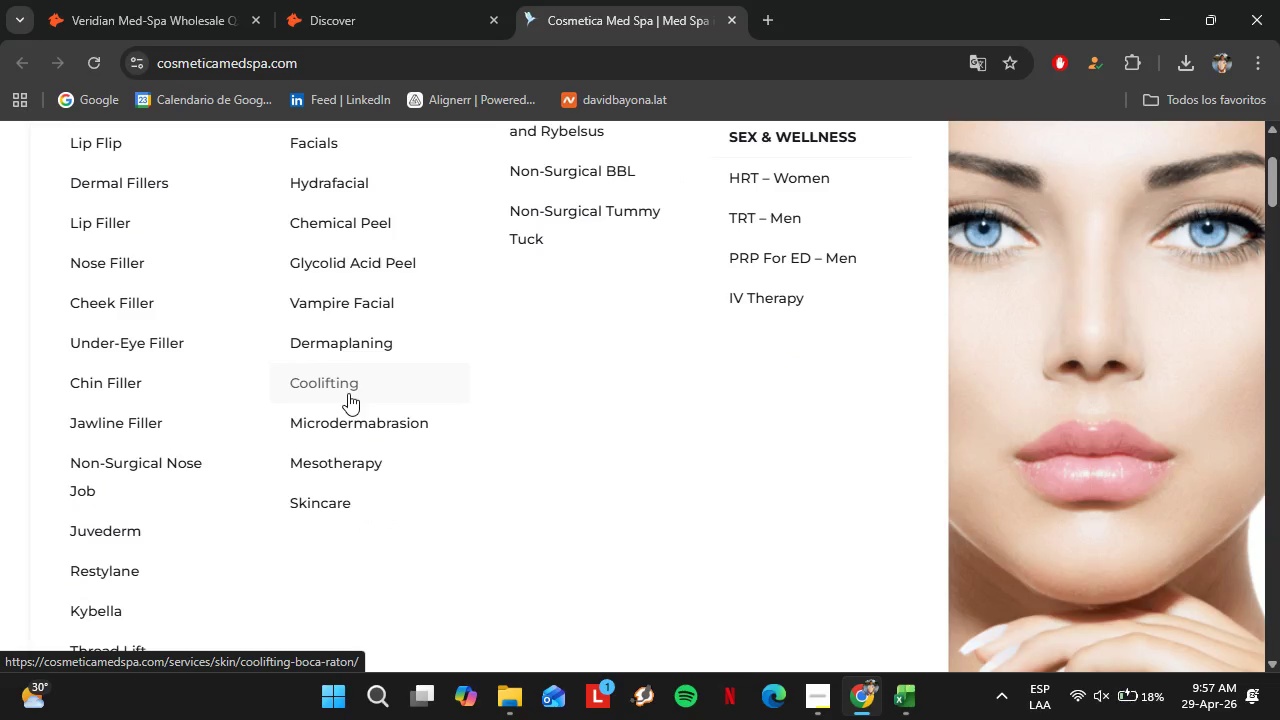 
scroll: coordinate [348, 393], scroll_direction: up, amount: 3.0
 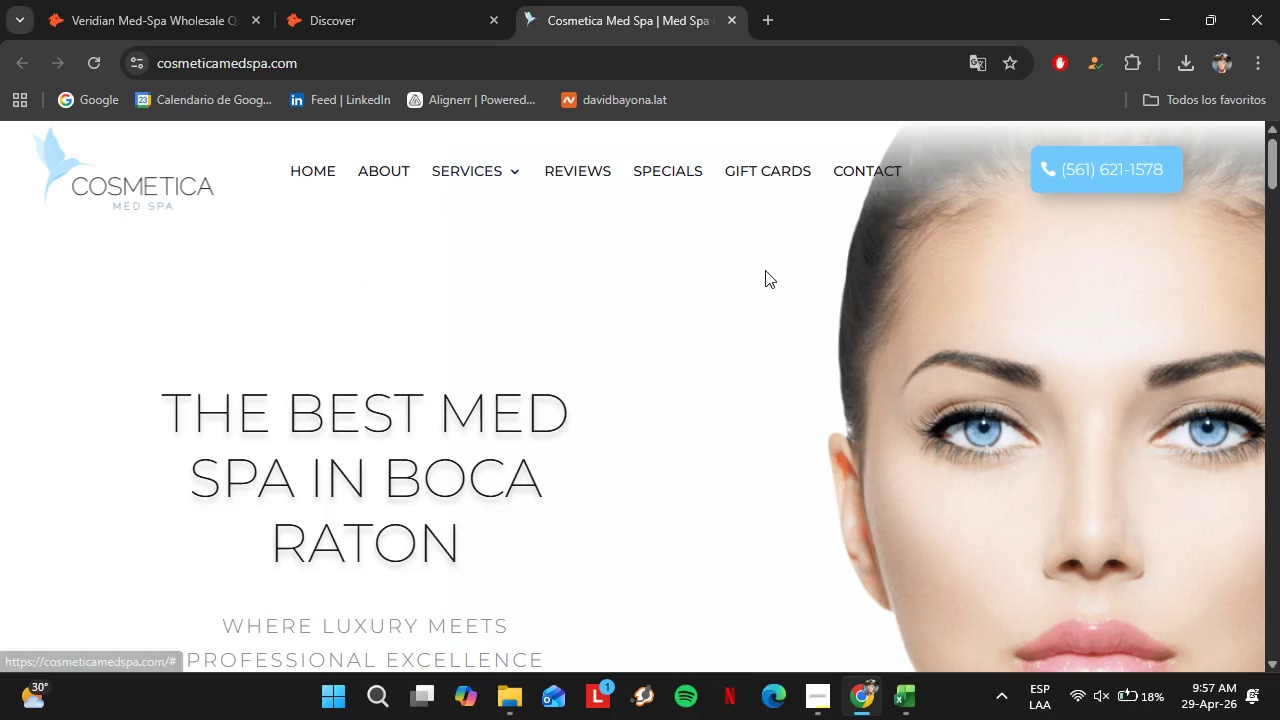 
wait(5.21)
 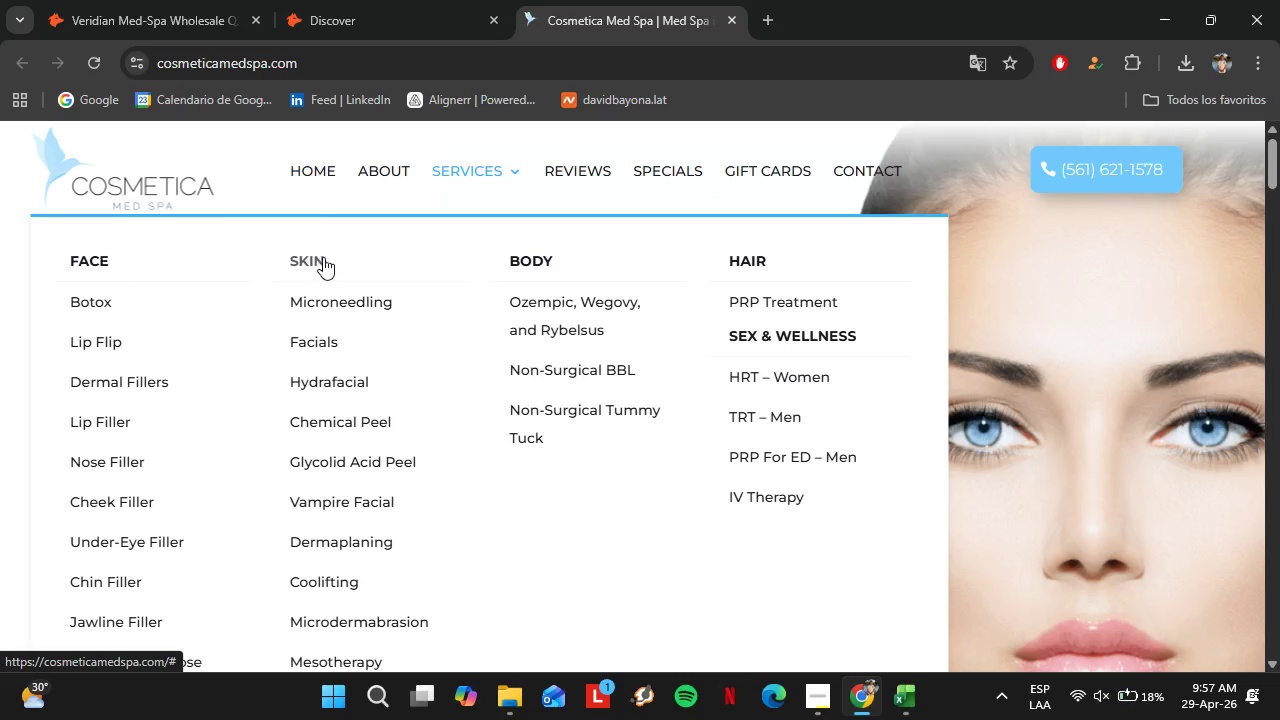 
scroll: coordinate [465, 545], scroll_direction: down, amount: 18.0
 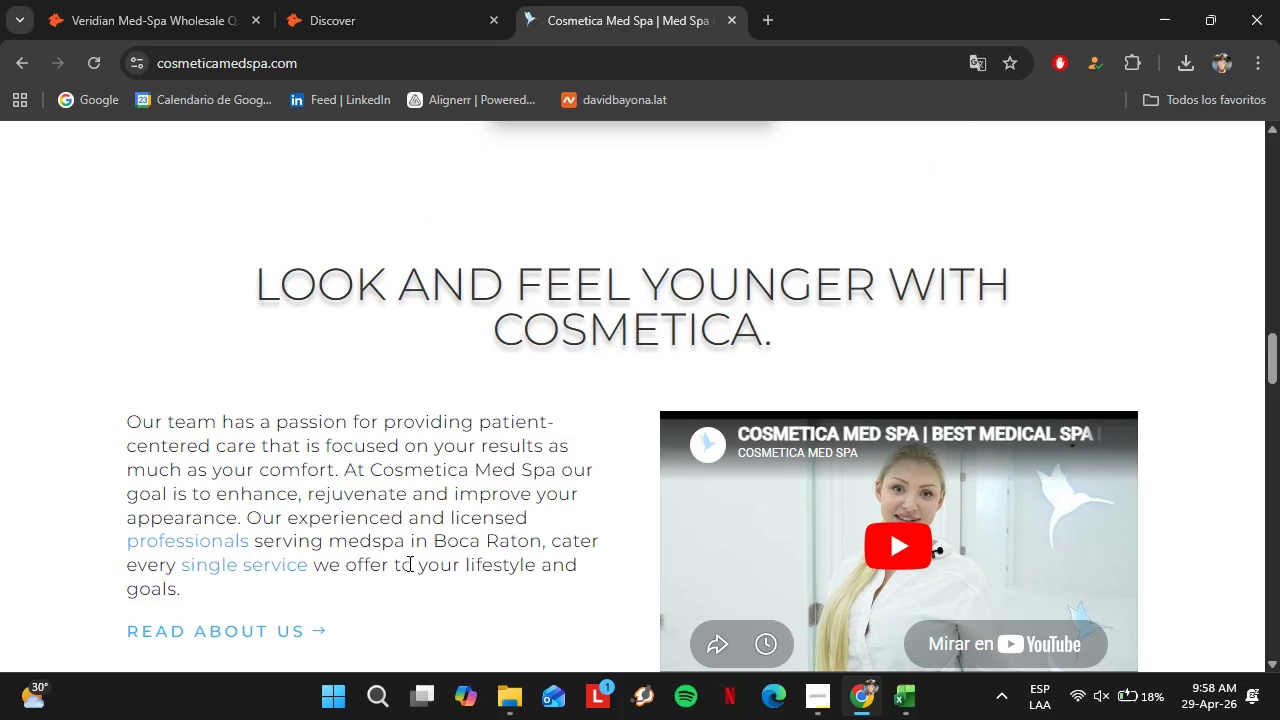 
scroll: coordinate [467, 412], scroll_direction: up, amount: 17.0
 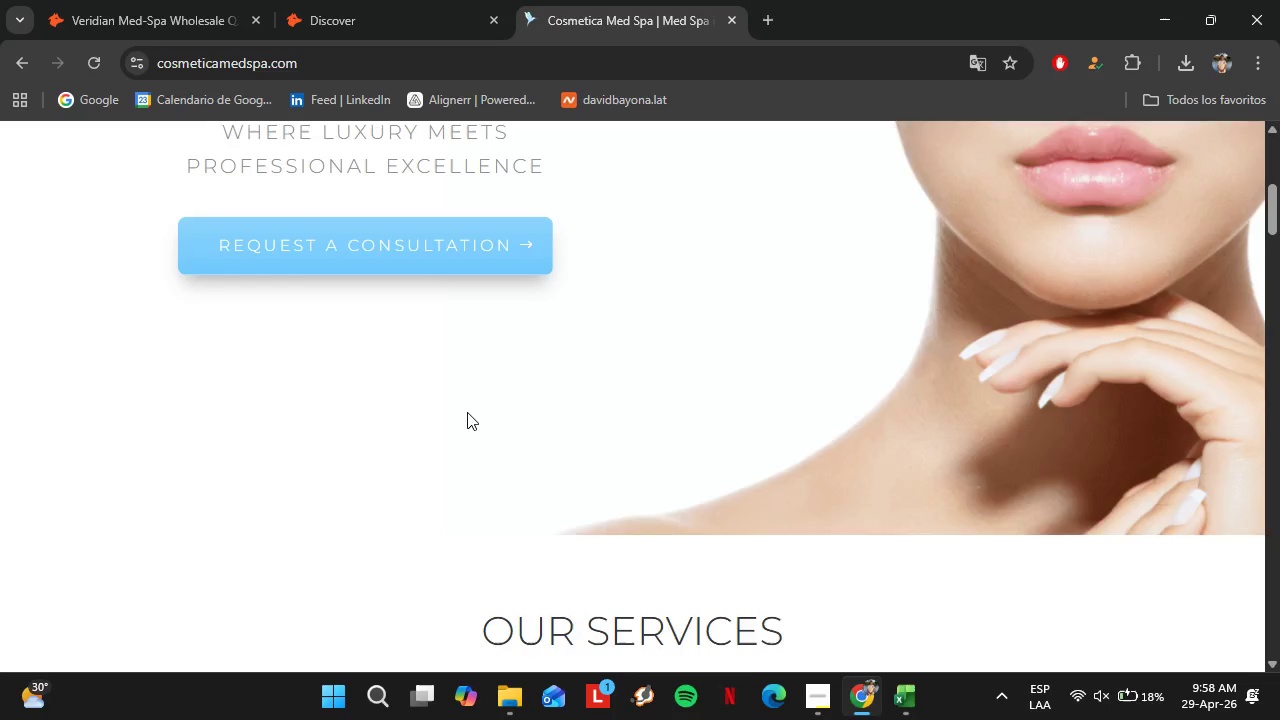 
scroll: coordinate [423, 380], scroll_direction: down, amount: 10.0
 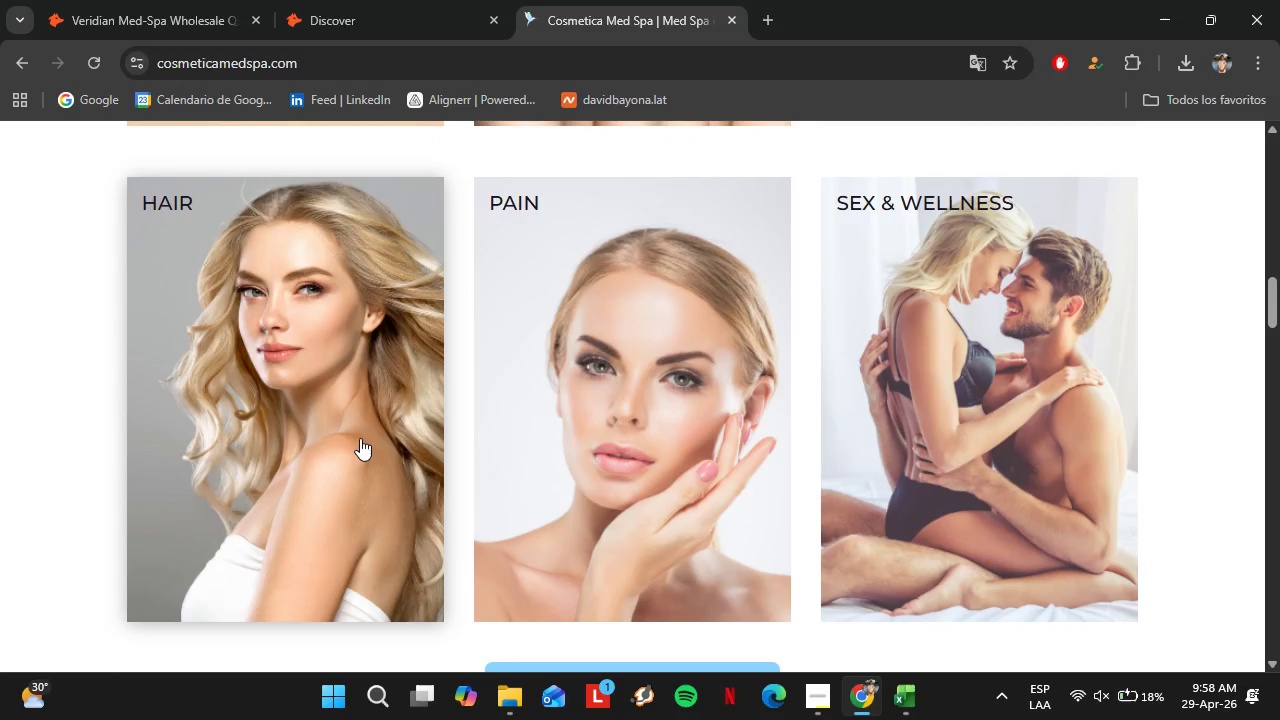 
left_click([328, 398])
 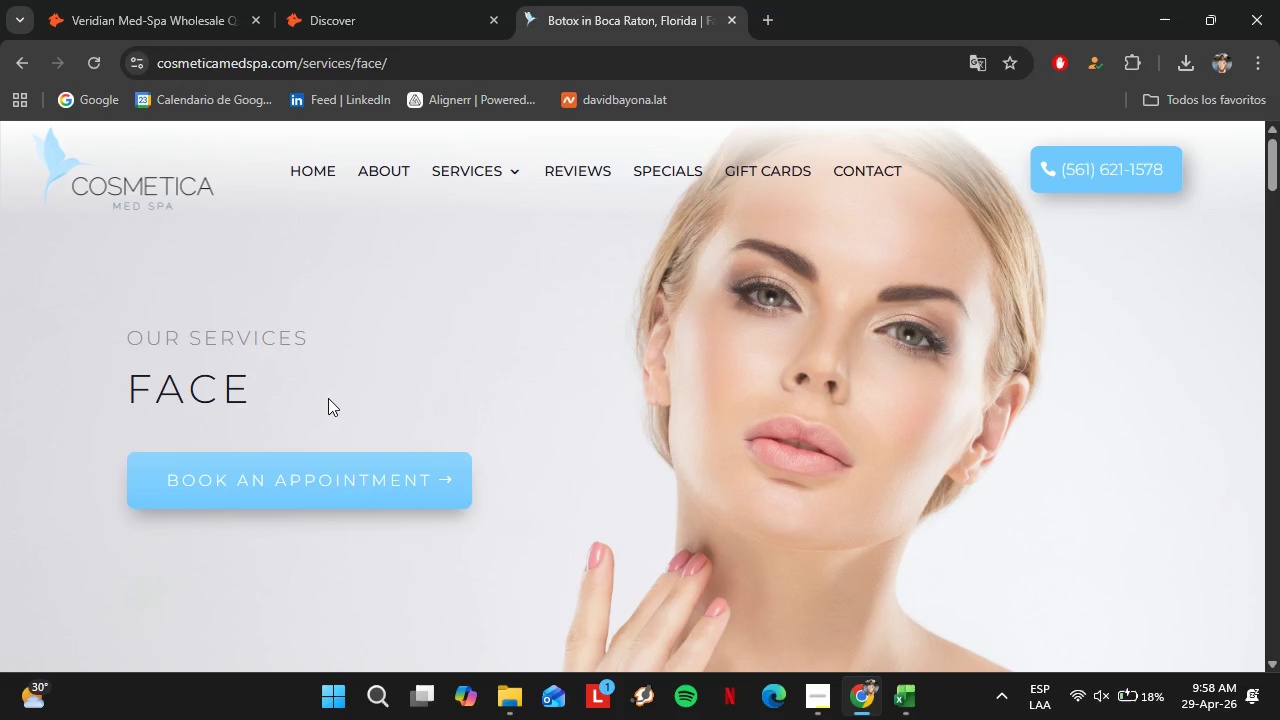 
scroll: coordinate [357, 442], scroll_direction: up, amount: 4.0
 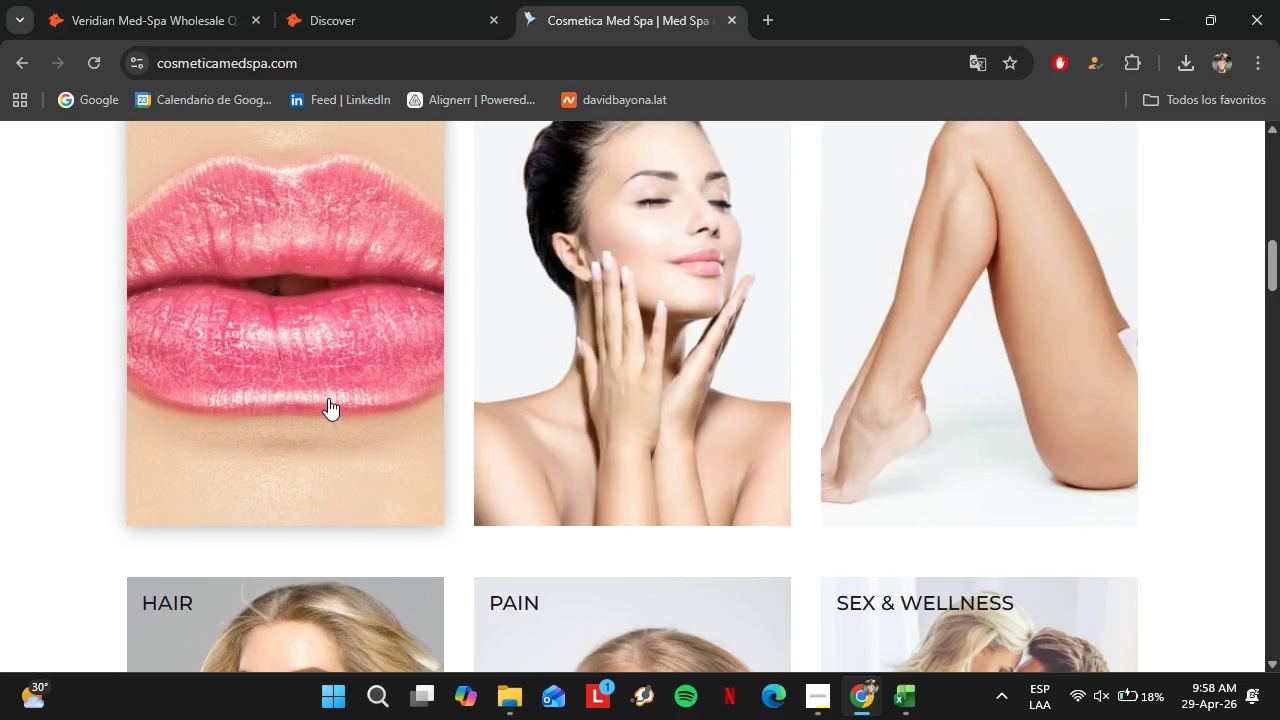 
wait(13.14)
 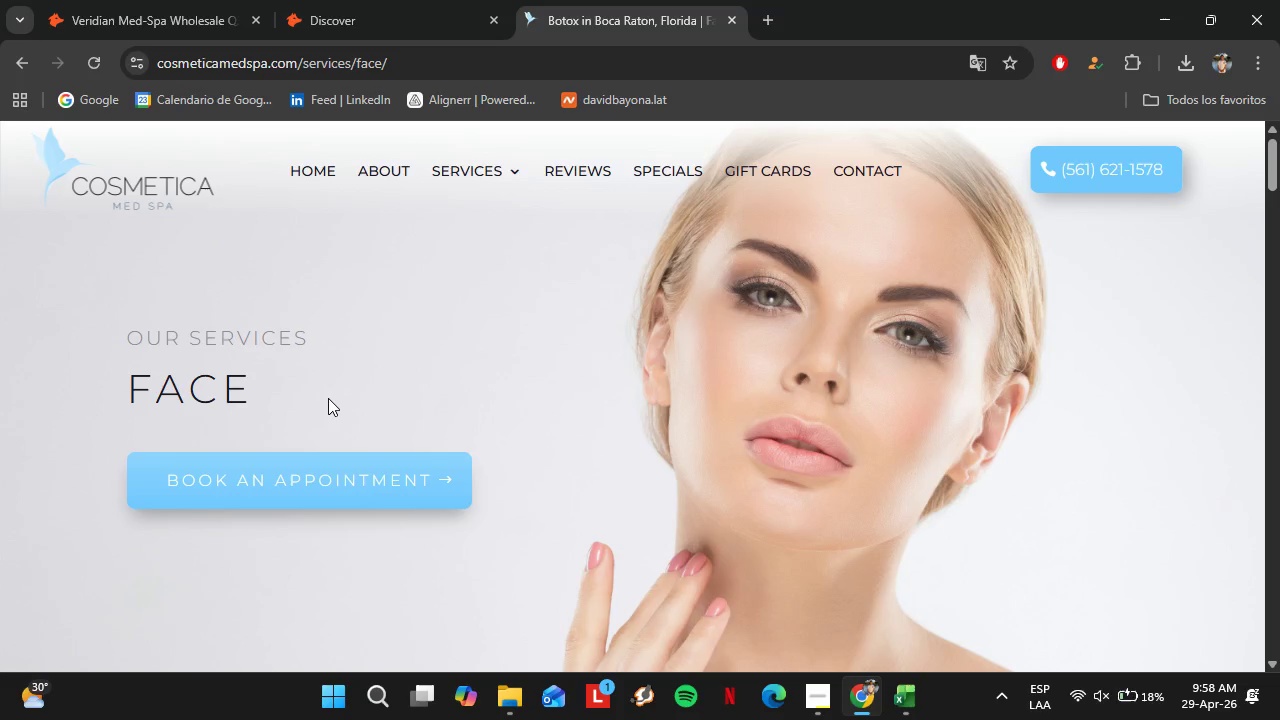 
scroll: coordinate [404, 384], scroll_direction: down, amount: 7.0
 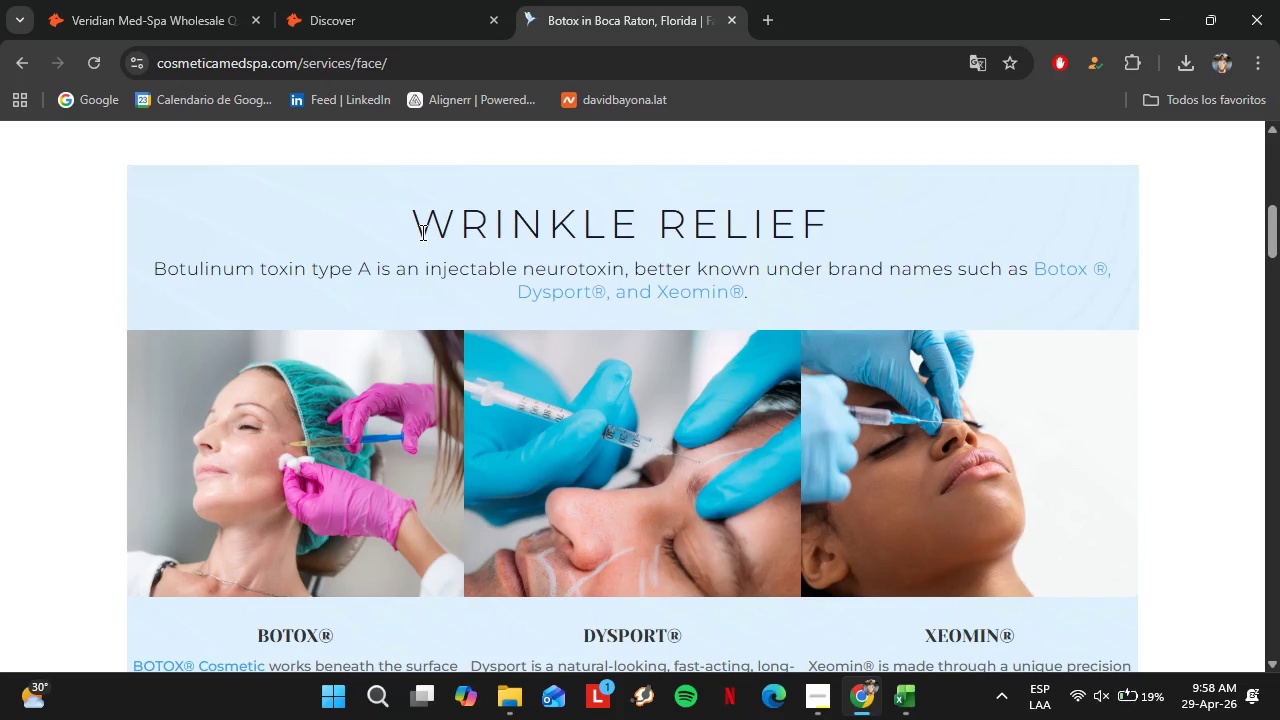 
left_click_drag(start_coordinate=[419, 231], to_coordinate=[858, 224])
 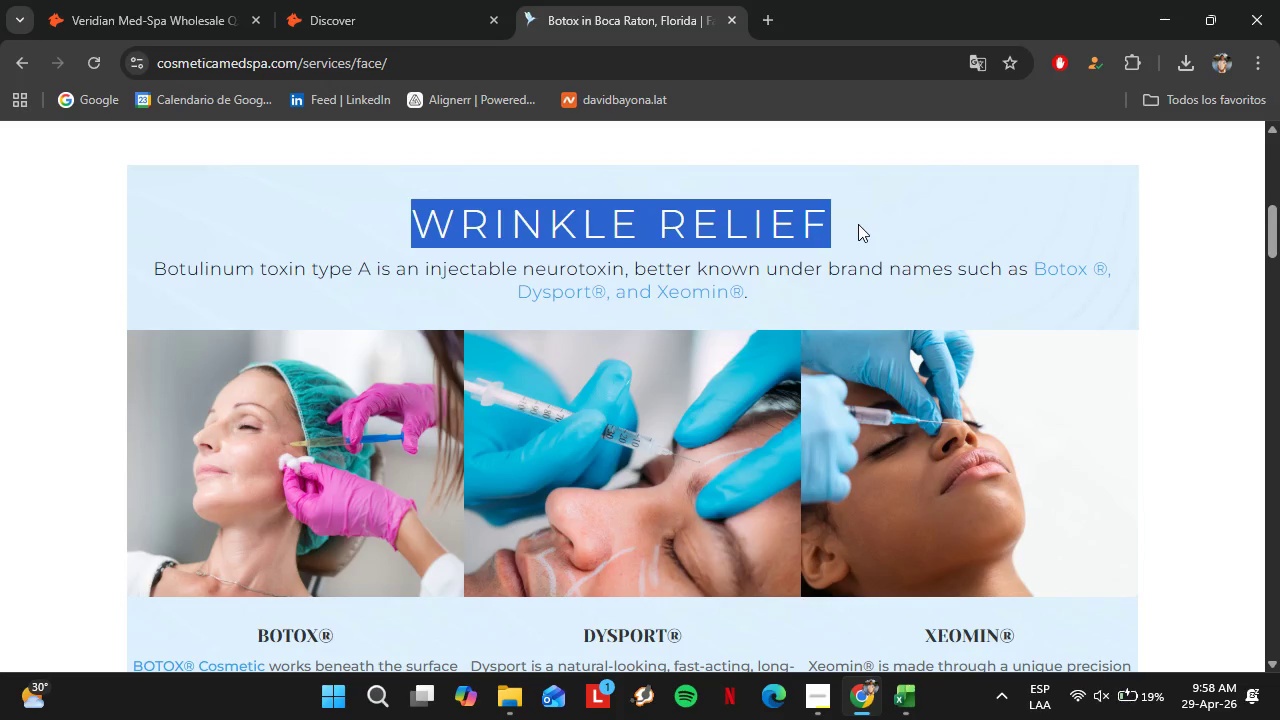 
key(Control+C)
 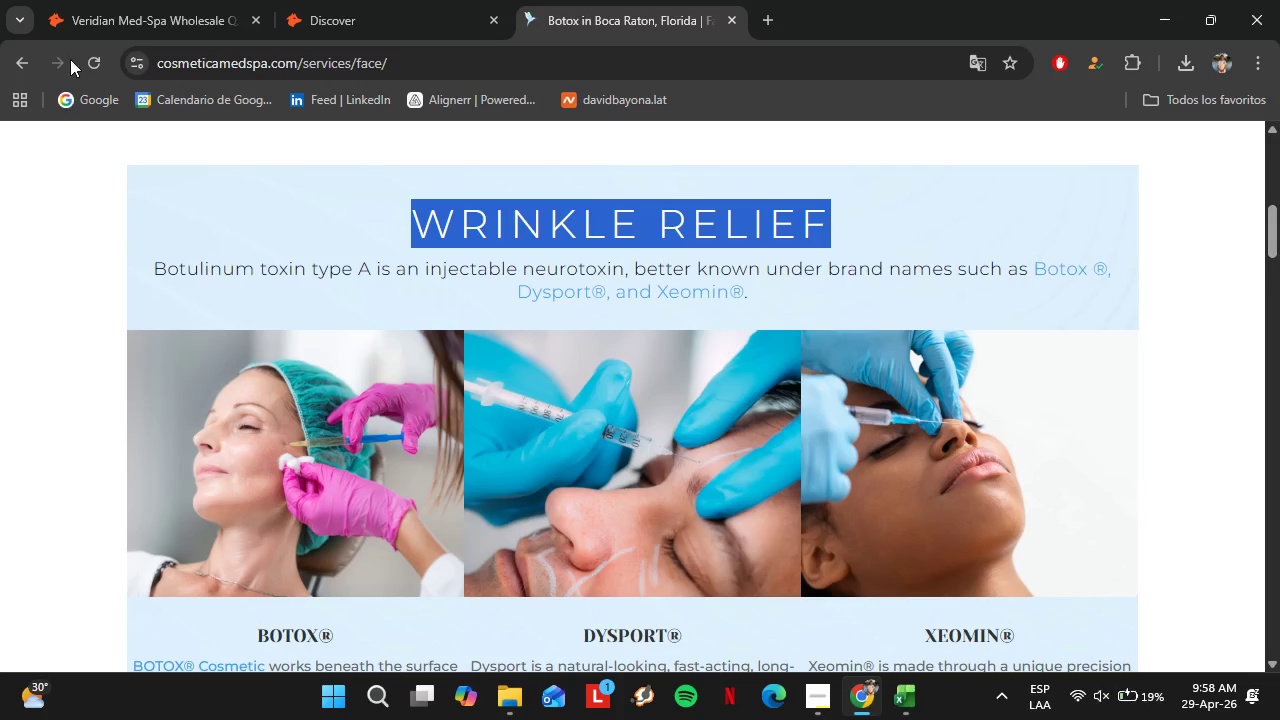 
left_click([139, 0])
 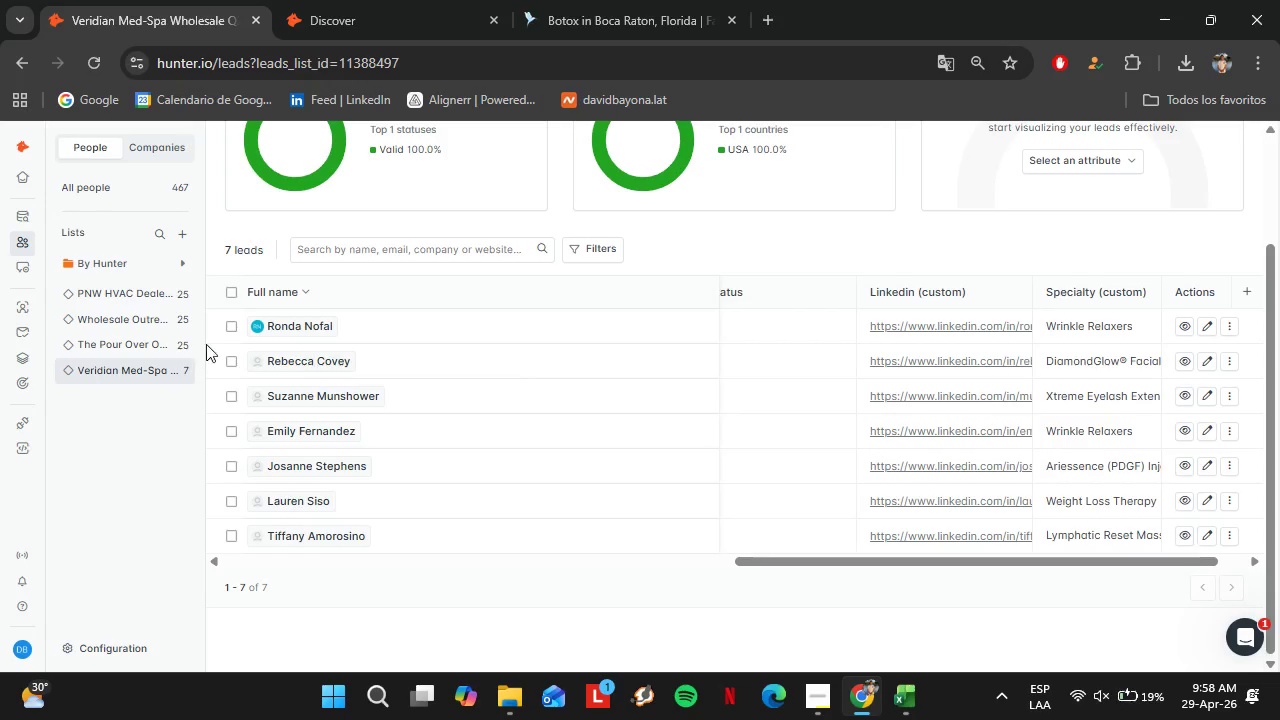 
left_click([362, 0])
 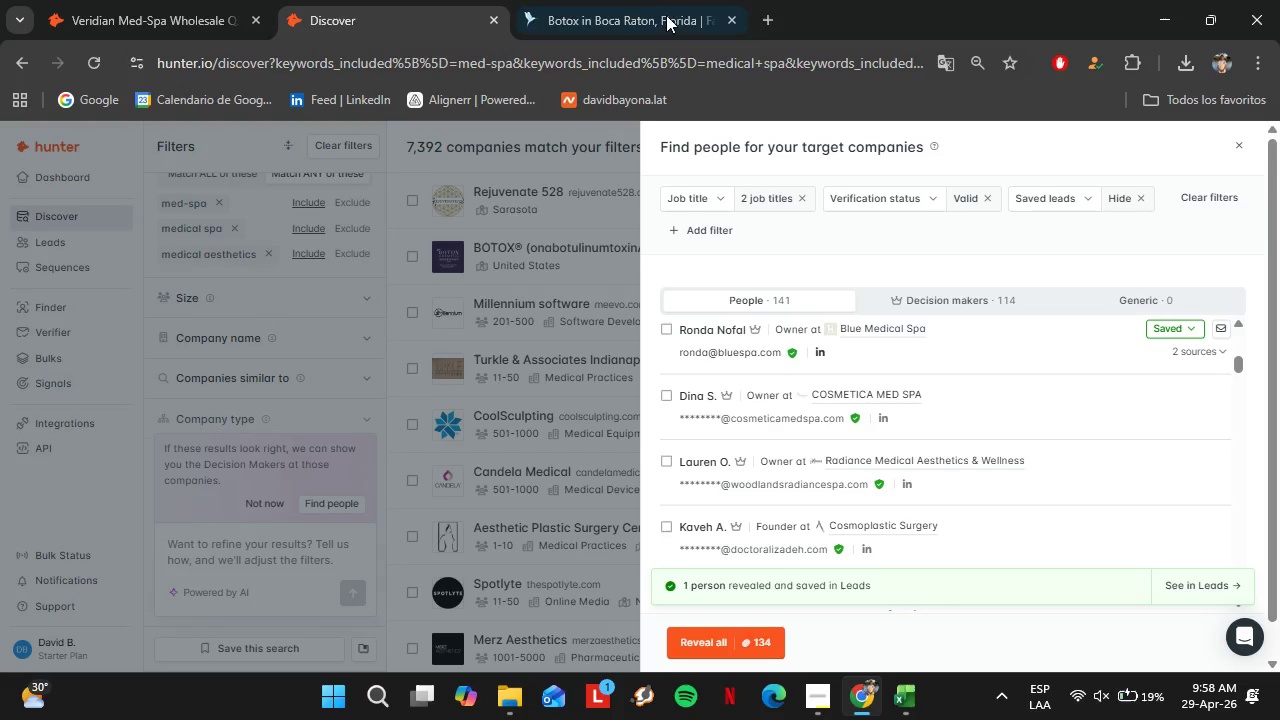 
left_click([636, 0])
 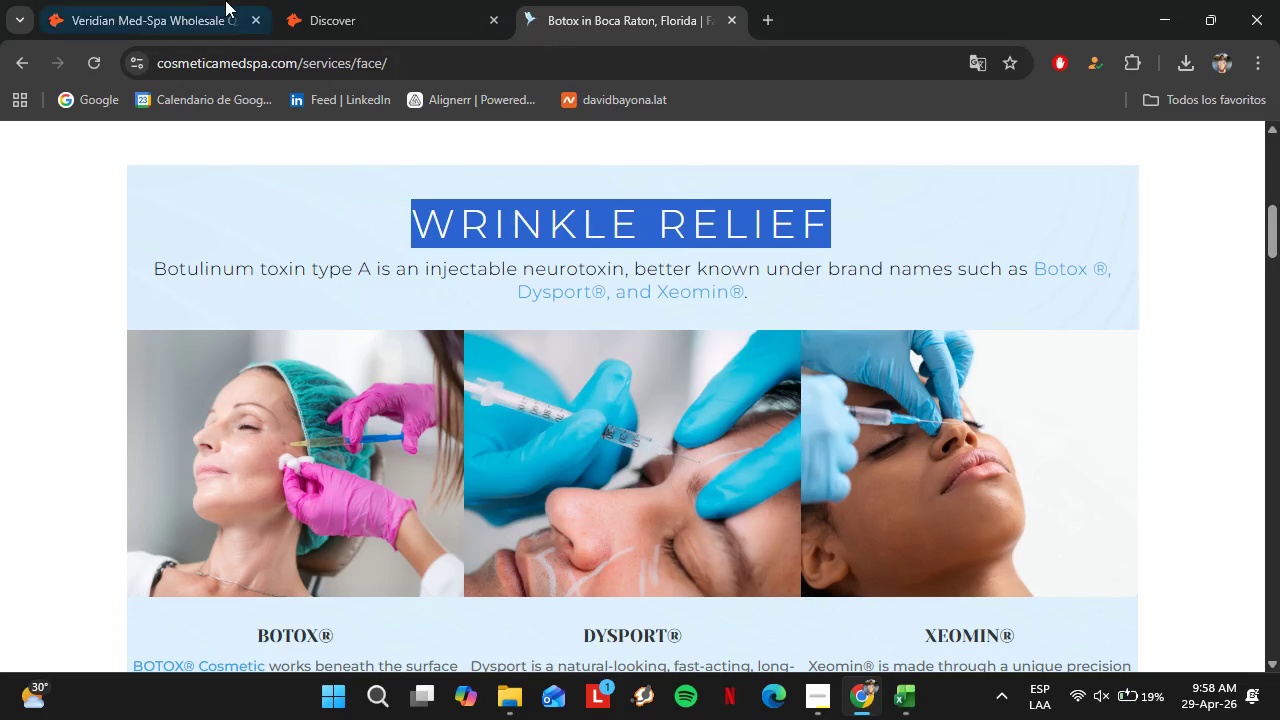 
left_click([214, 0])
 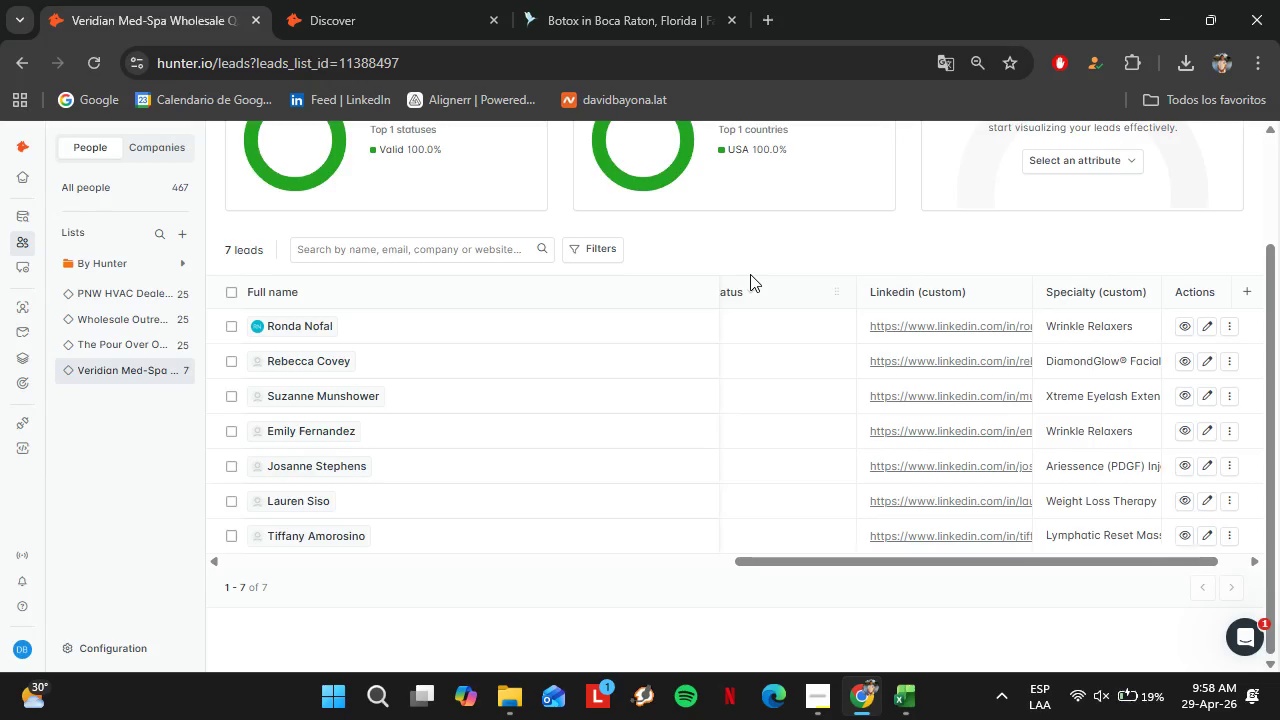 
left_click([435, 0])
 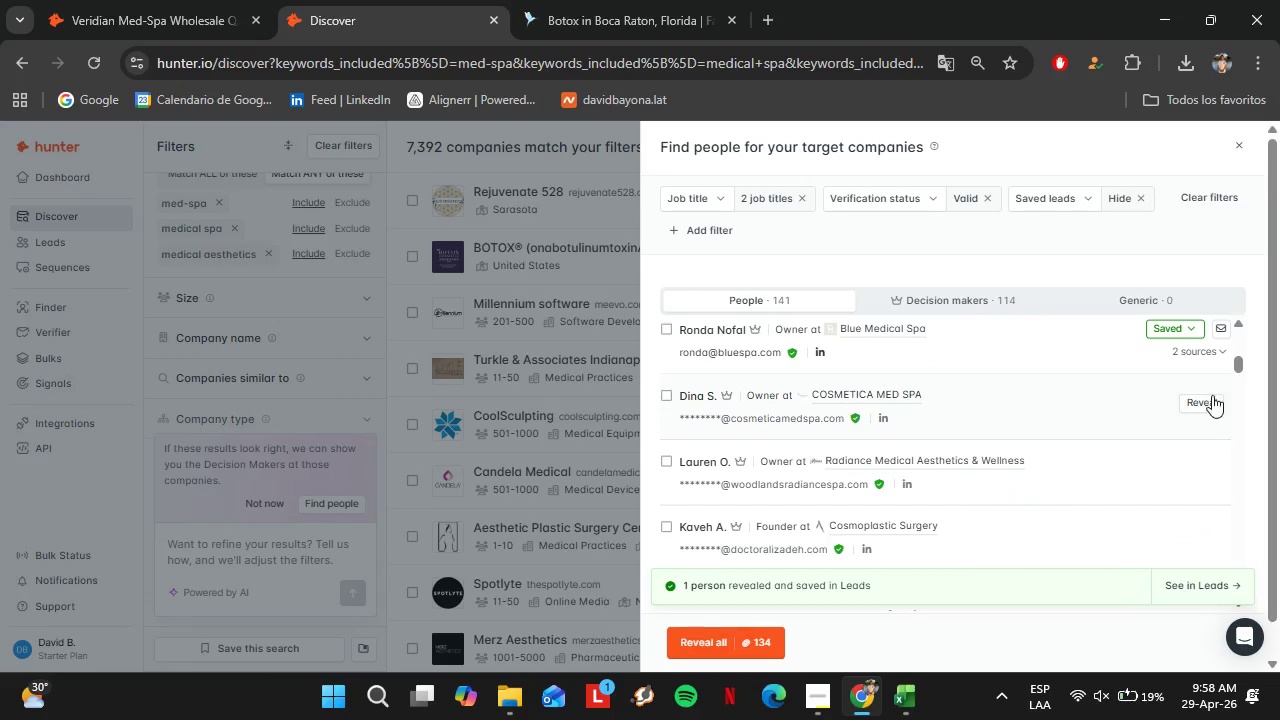 
left_click([1209, 405])
 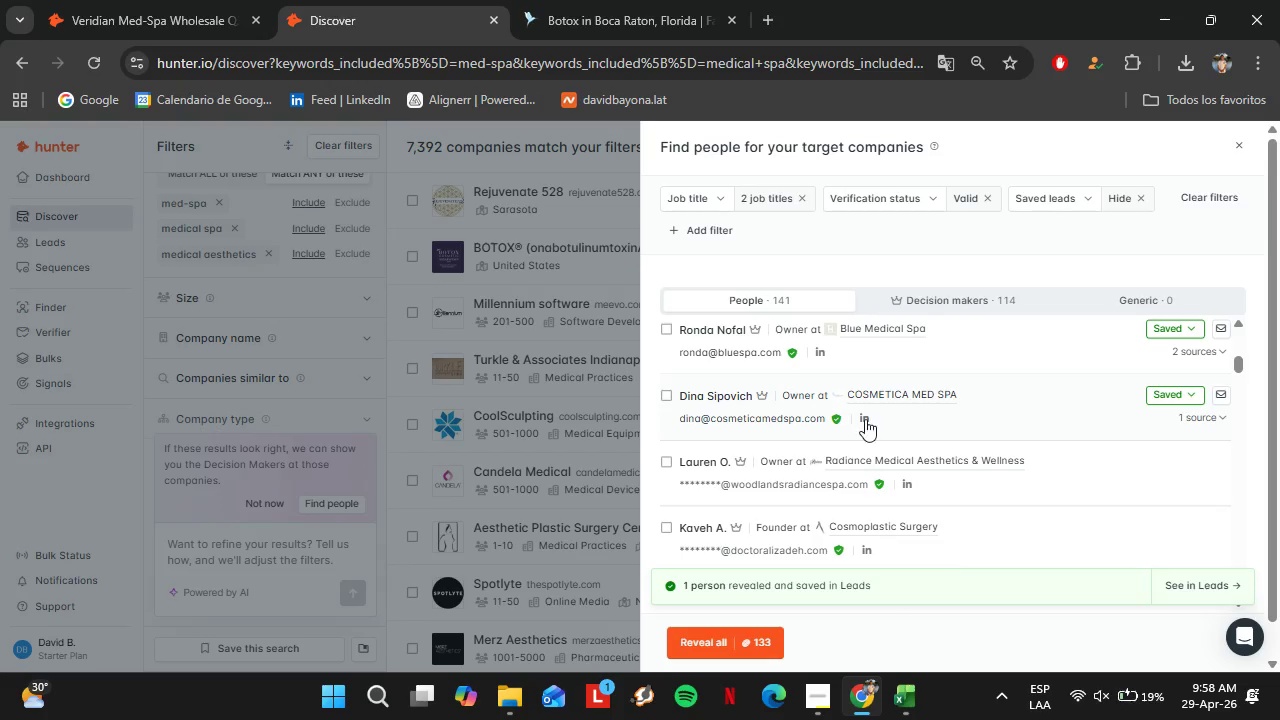 
left_click([858, 420])
 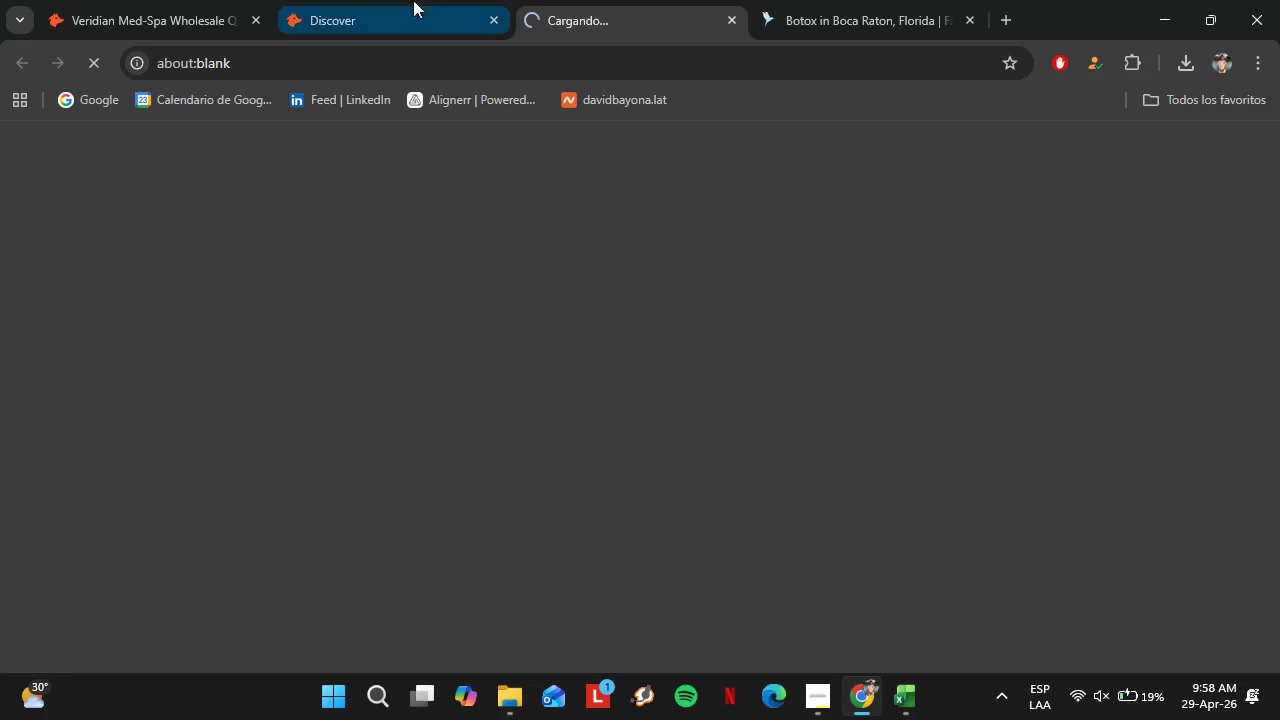 
left_click([412, 0])
 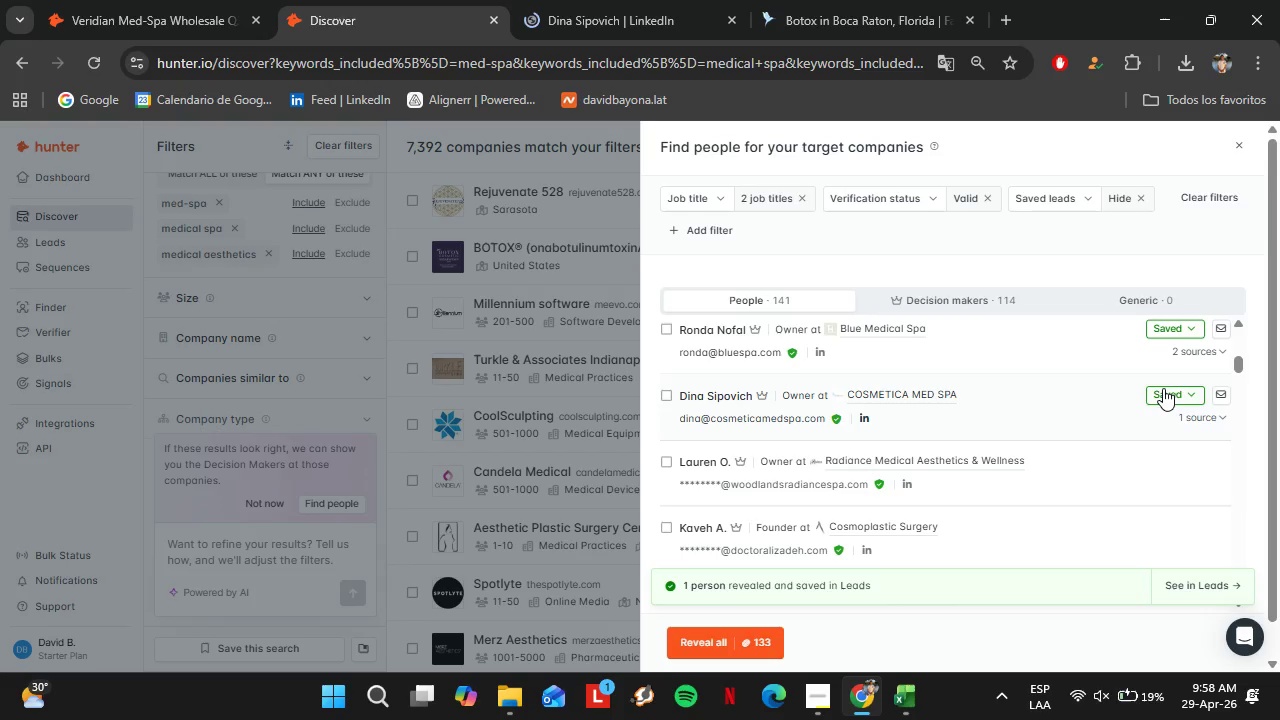 
left_click([1165, 389])
 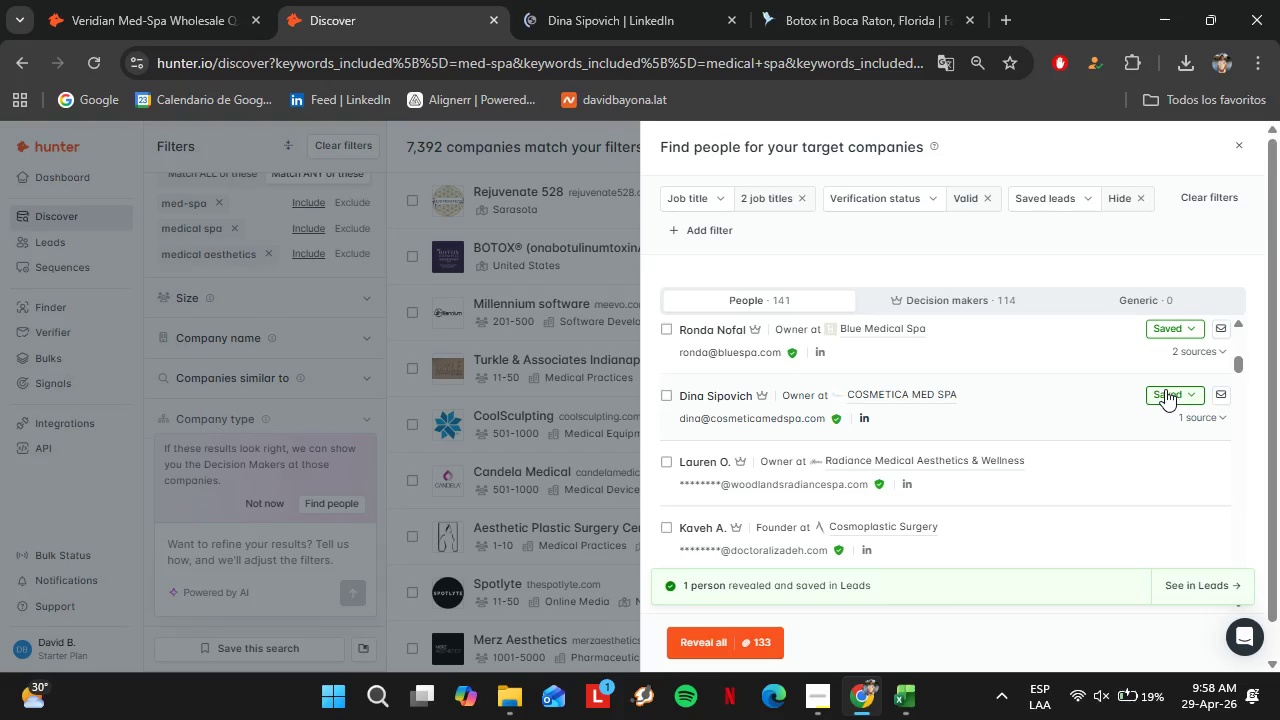 
left_click([1065, 530])
 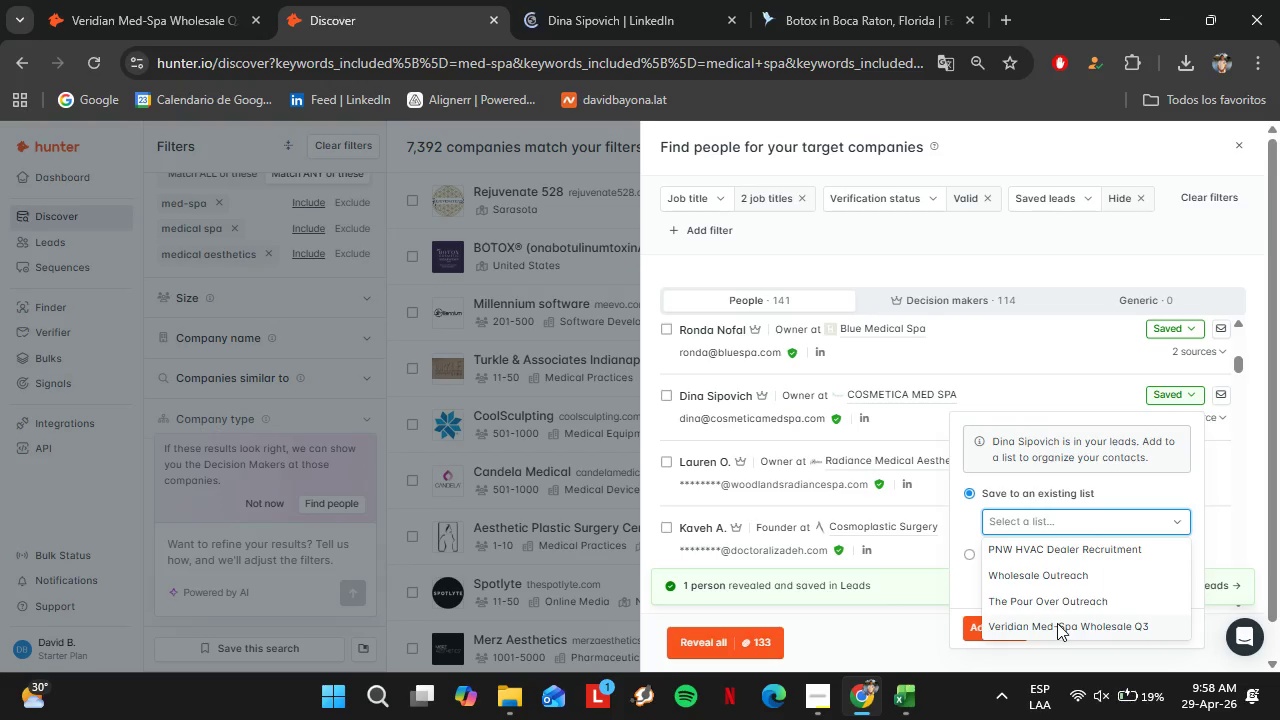 
left_click([1055, 623])
 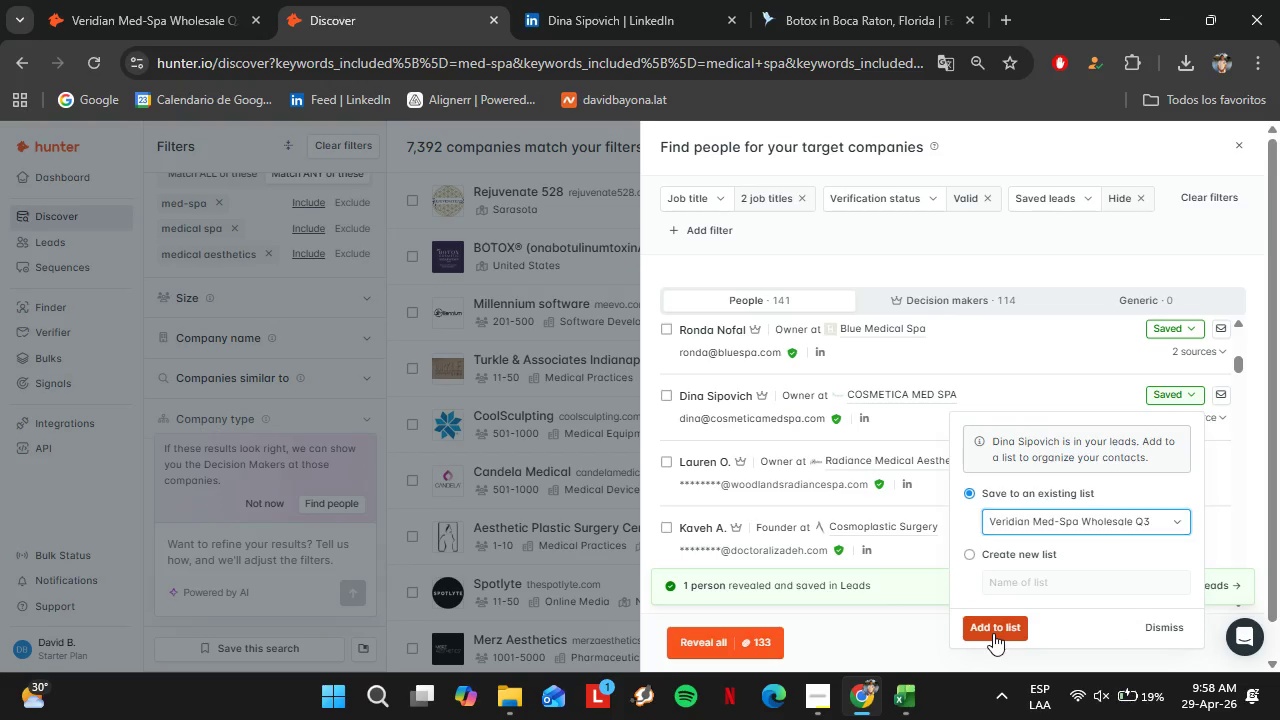 
left_click([993, 633])
 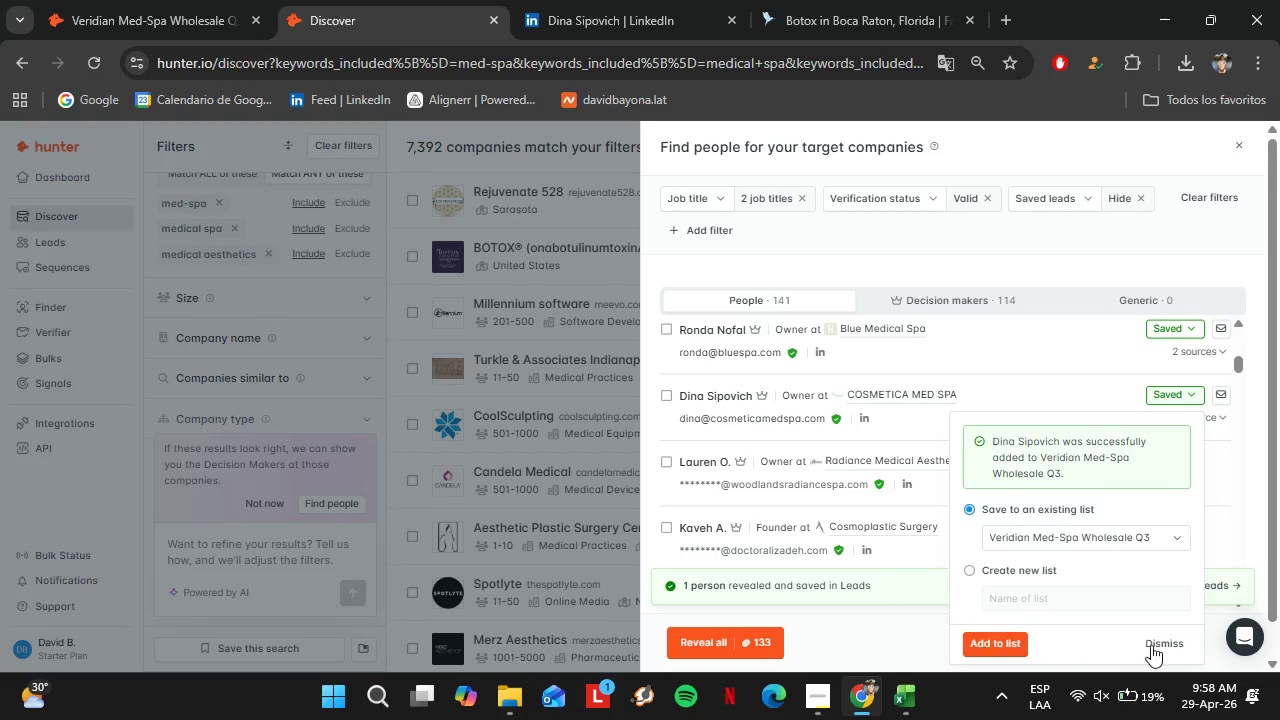 
left_click([1156, 643])
 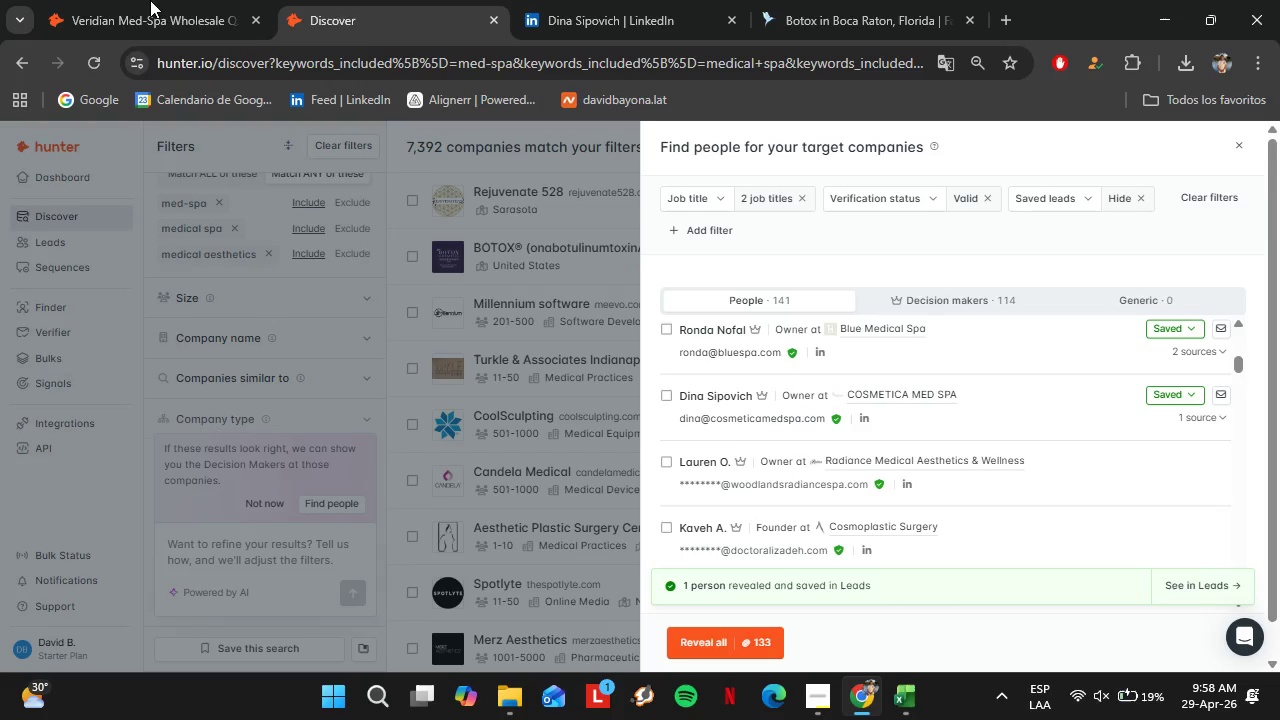 
left_click([112, 0])
 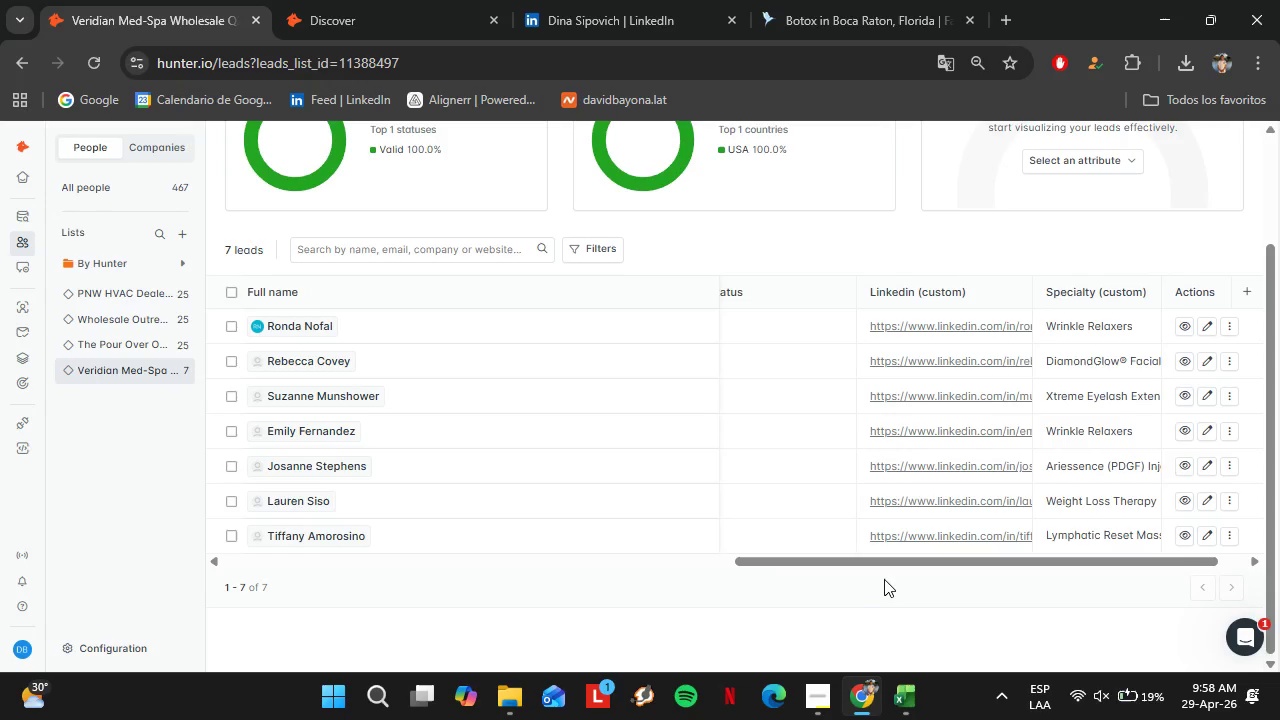 
left_click_drag(start_coordinate=[869, 558], to_coordinate=[467, 561])
 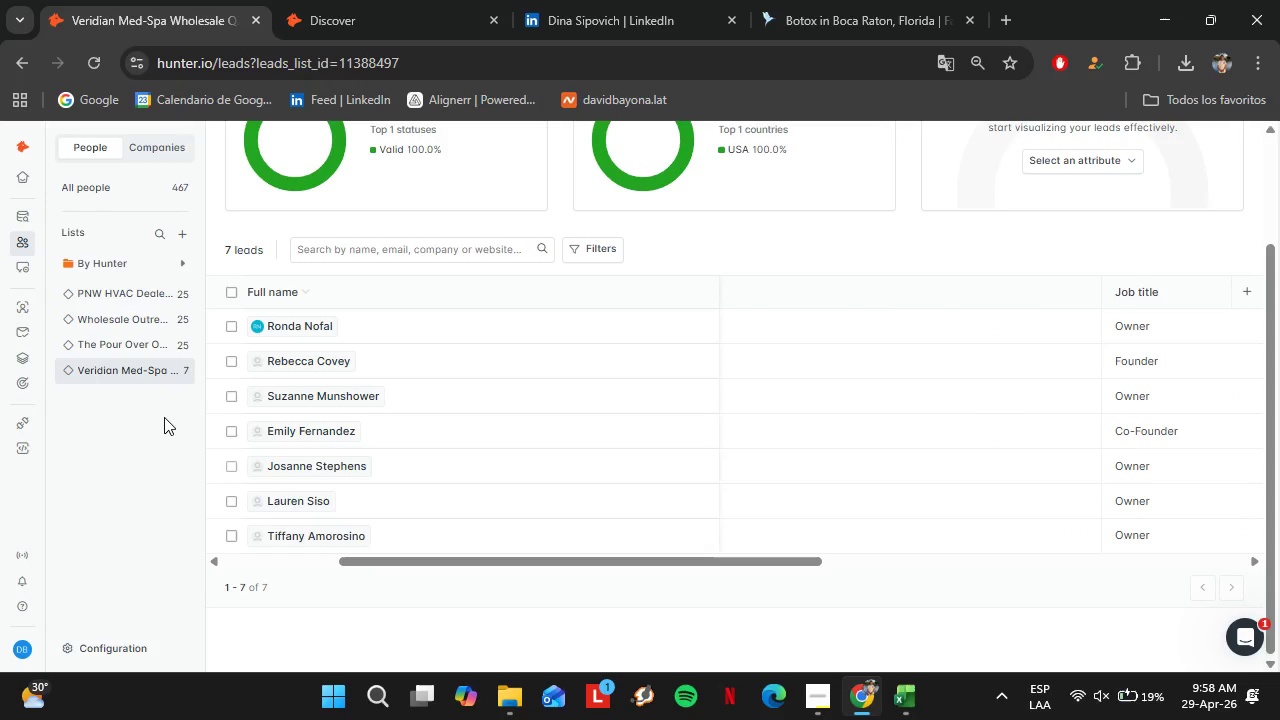 
left_click([92, 67])
 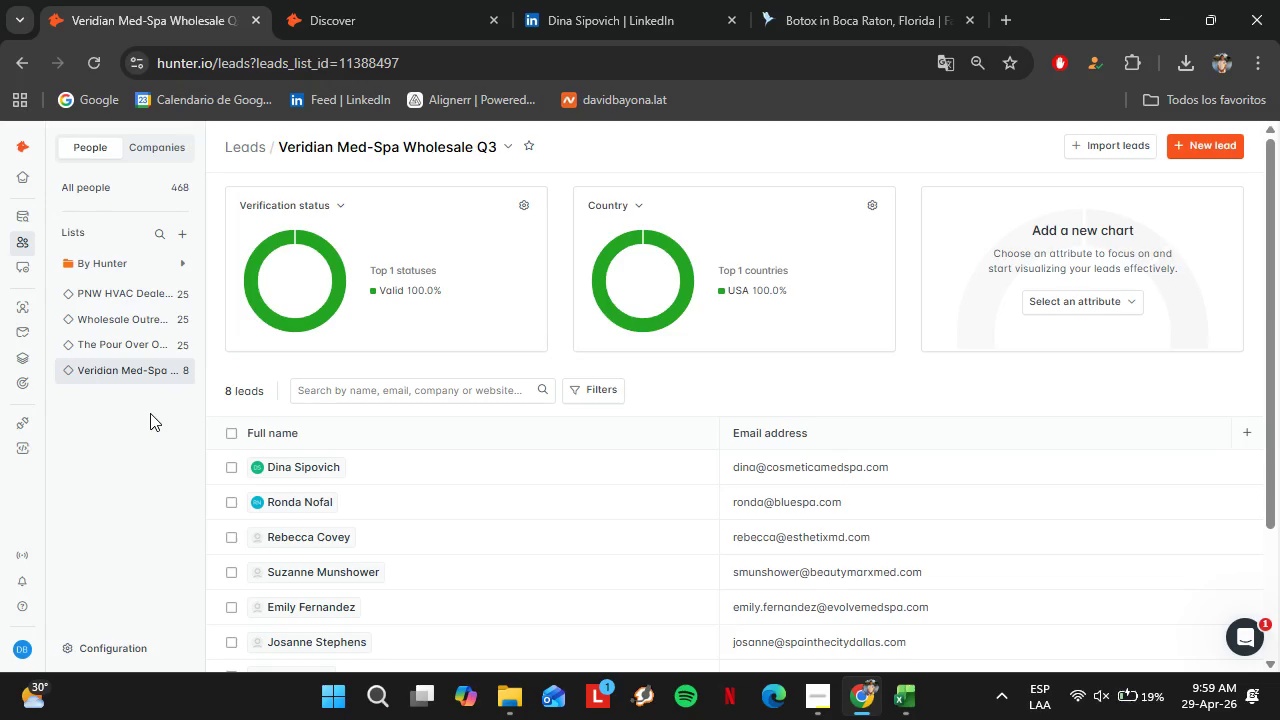 
wait(21.22)
 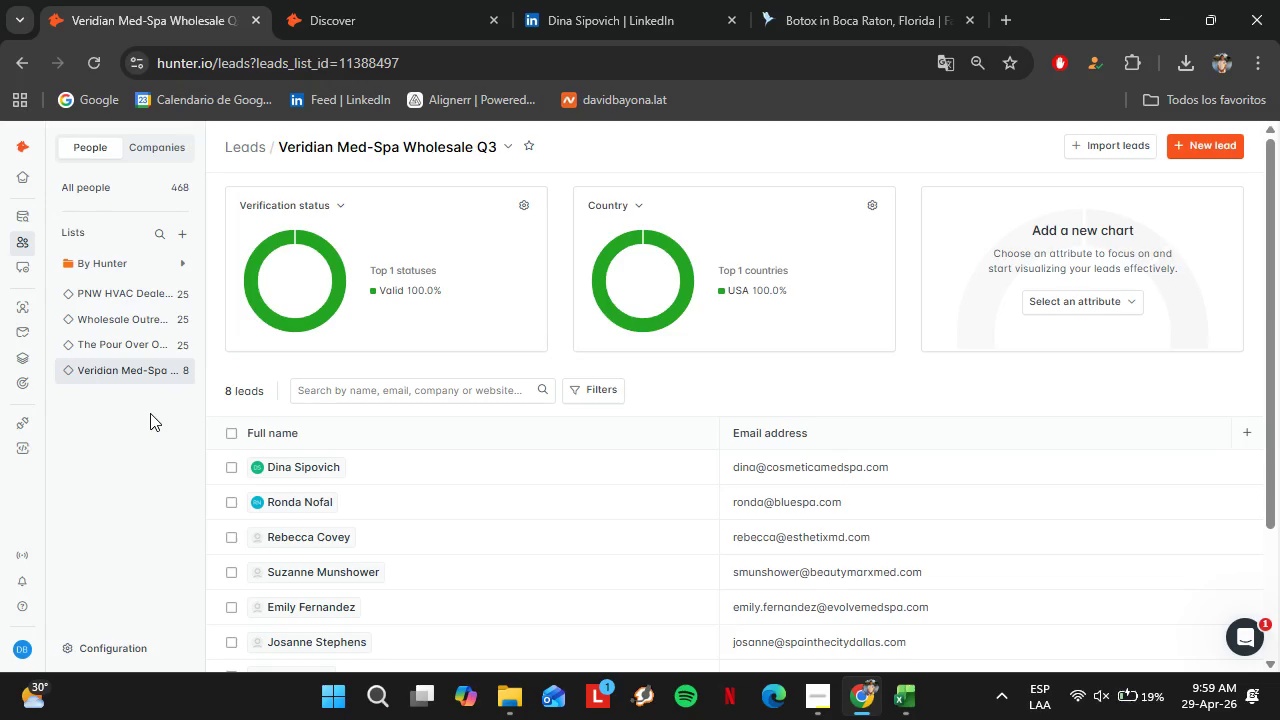 
scroll: coordinate [381, 490], scroll_direction: down, amount: 4.0
 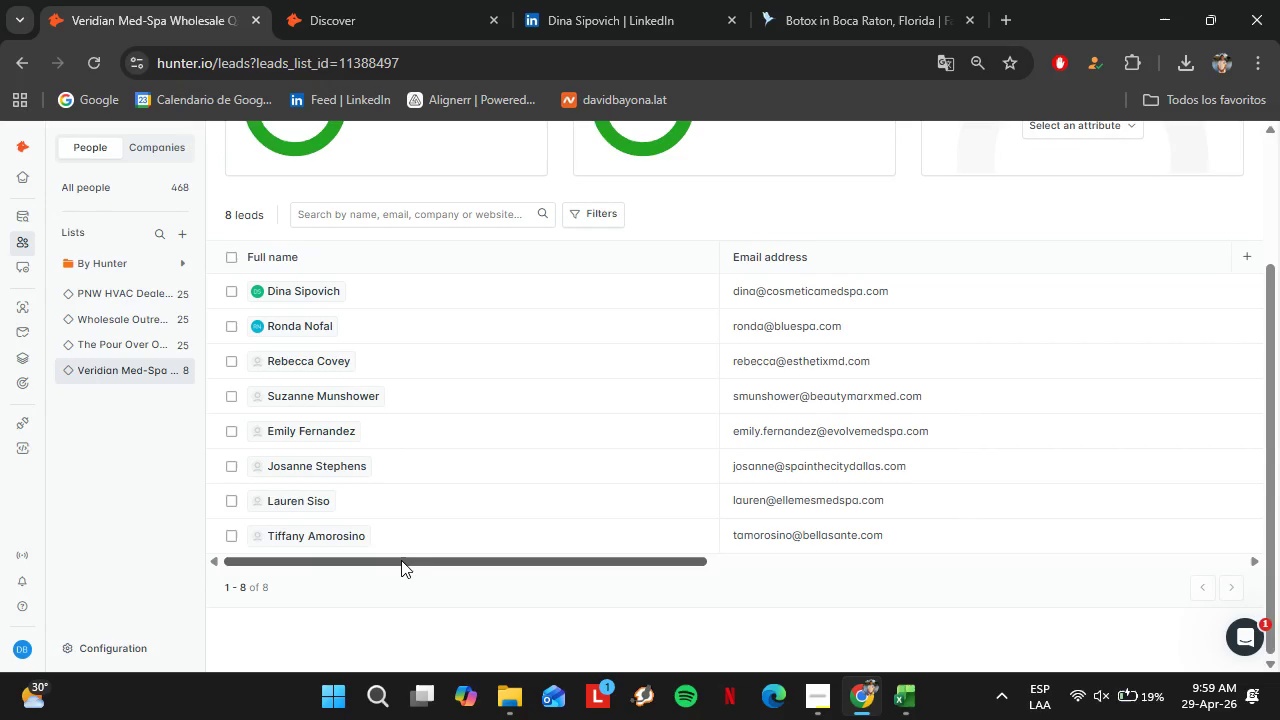 
left_click_drag(start_coordinate=[401, 560], to_coordinate=[958, 594])
 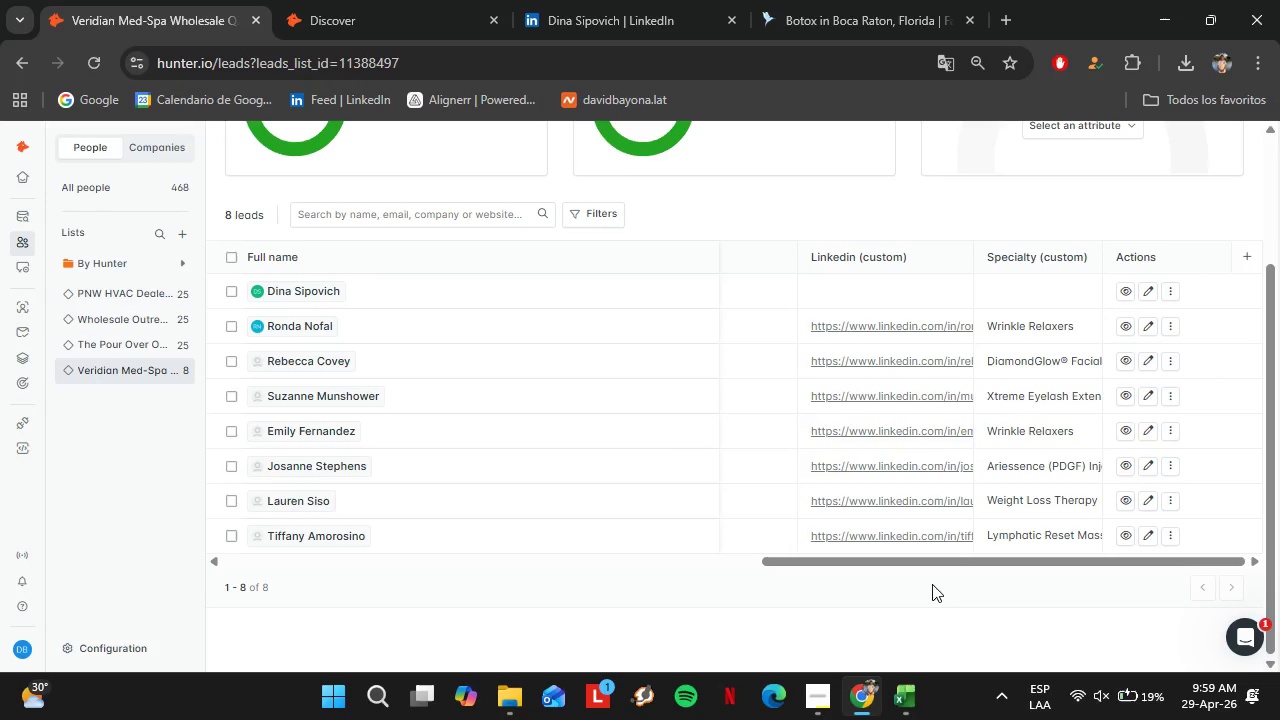 
left_click([426, 5])
 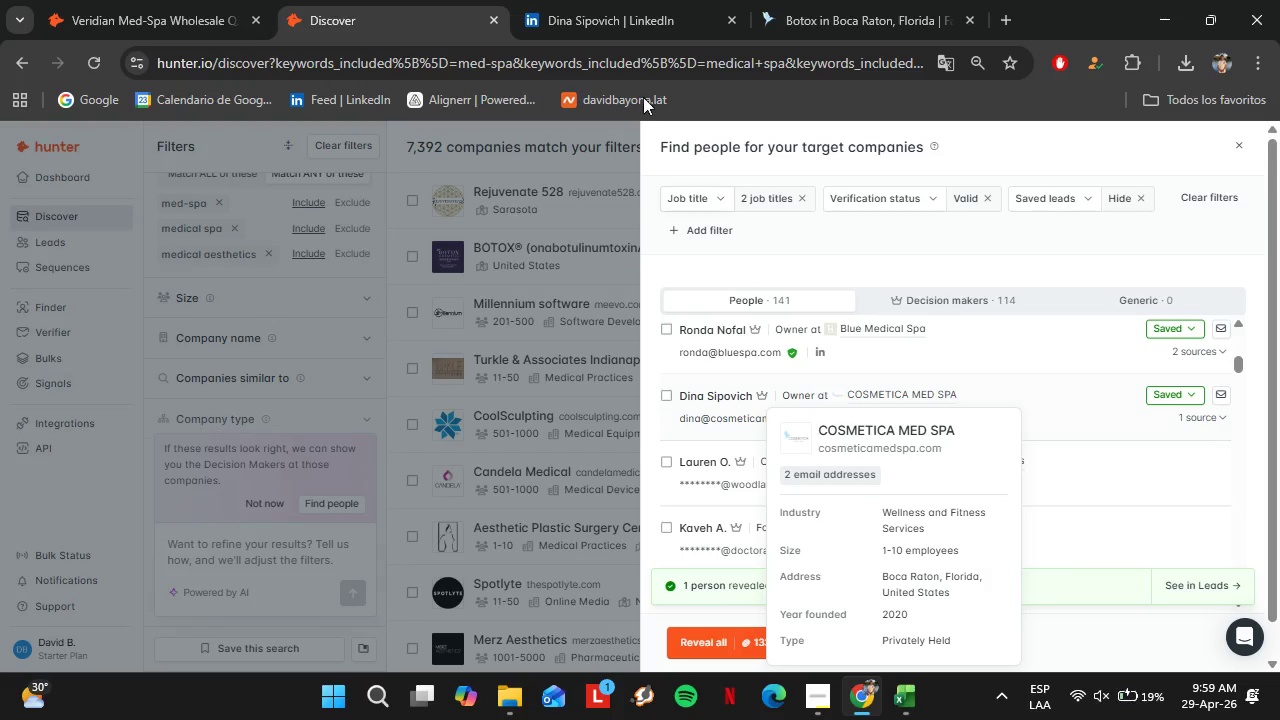 
left_click([614, 26])
 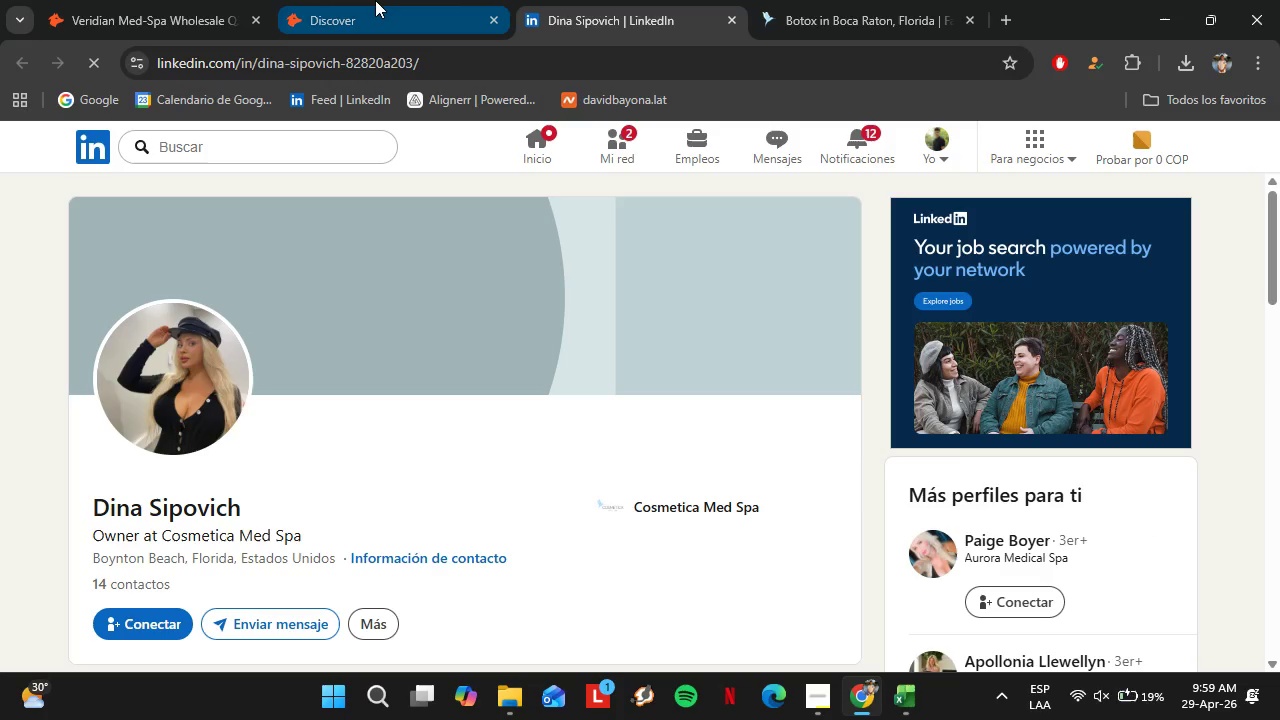 
left_click([173, 0])
 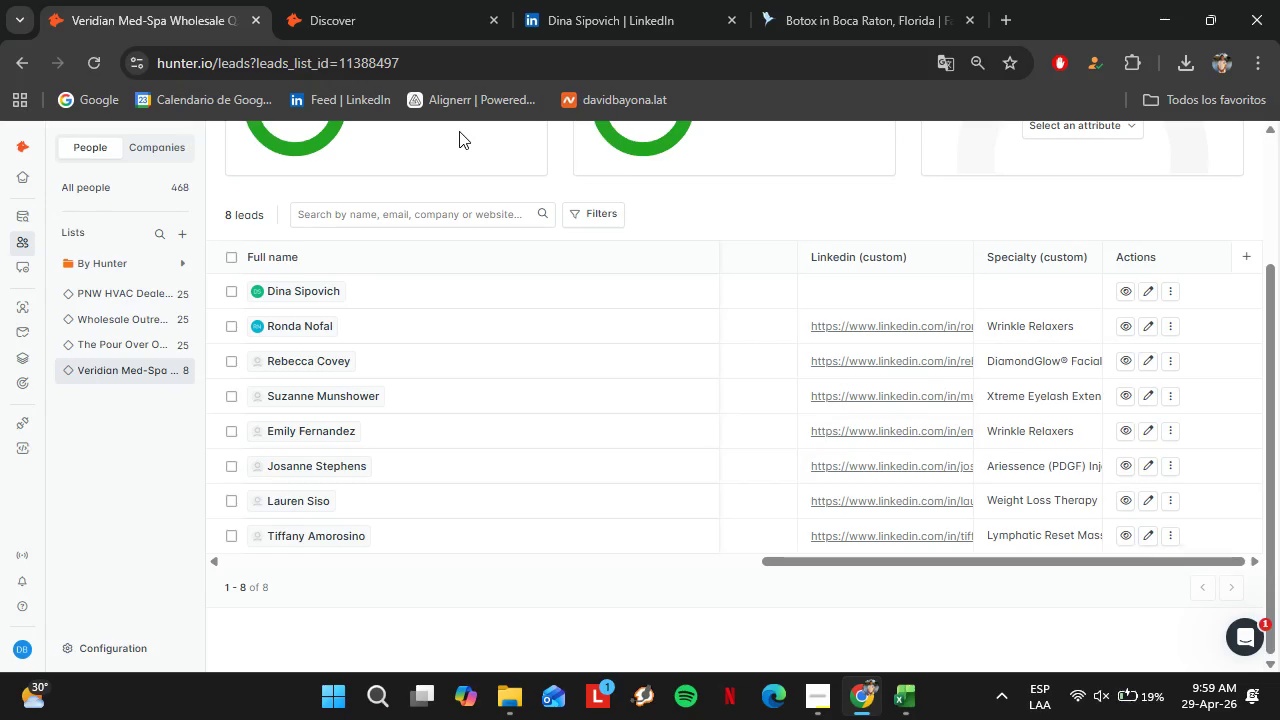 
wait(8.95)
 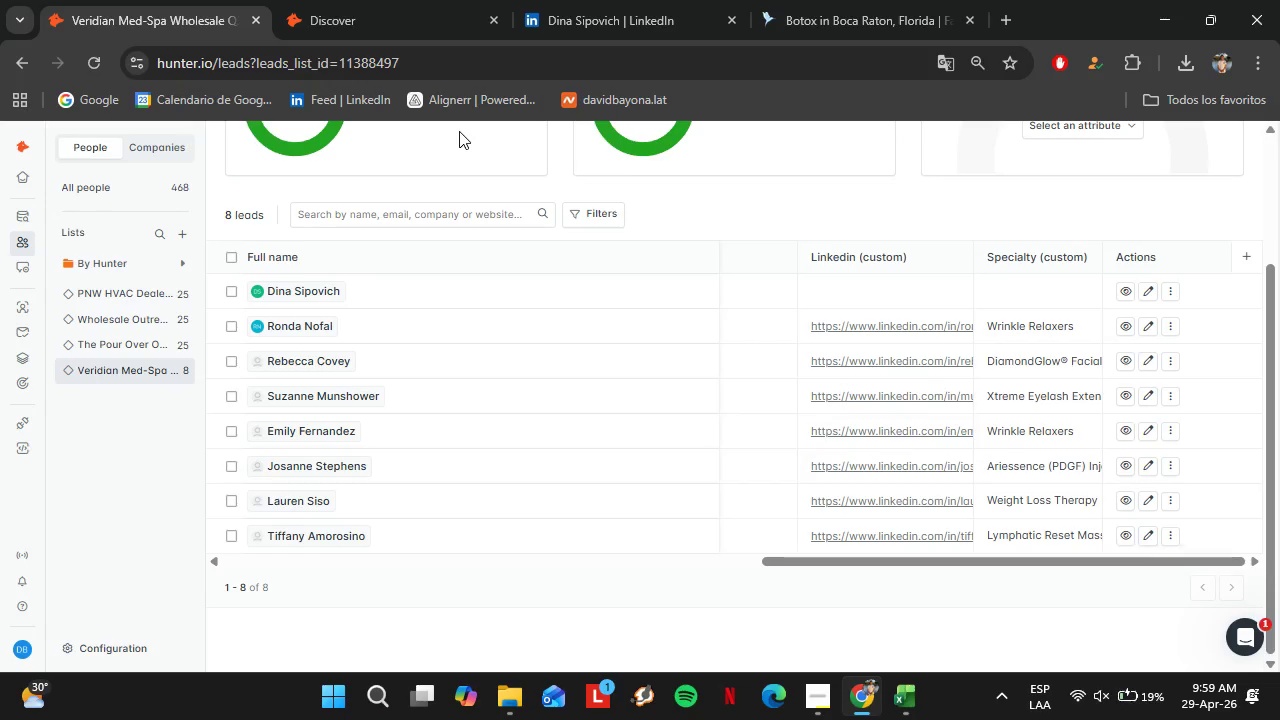 
left_click([317, 0])
 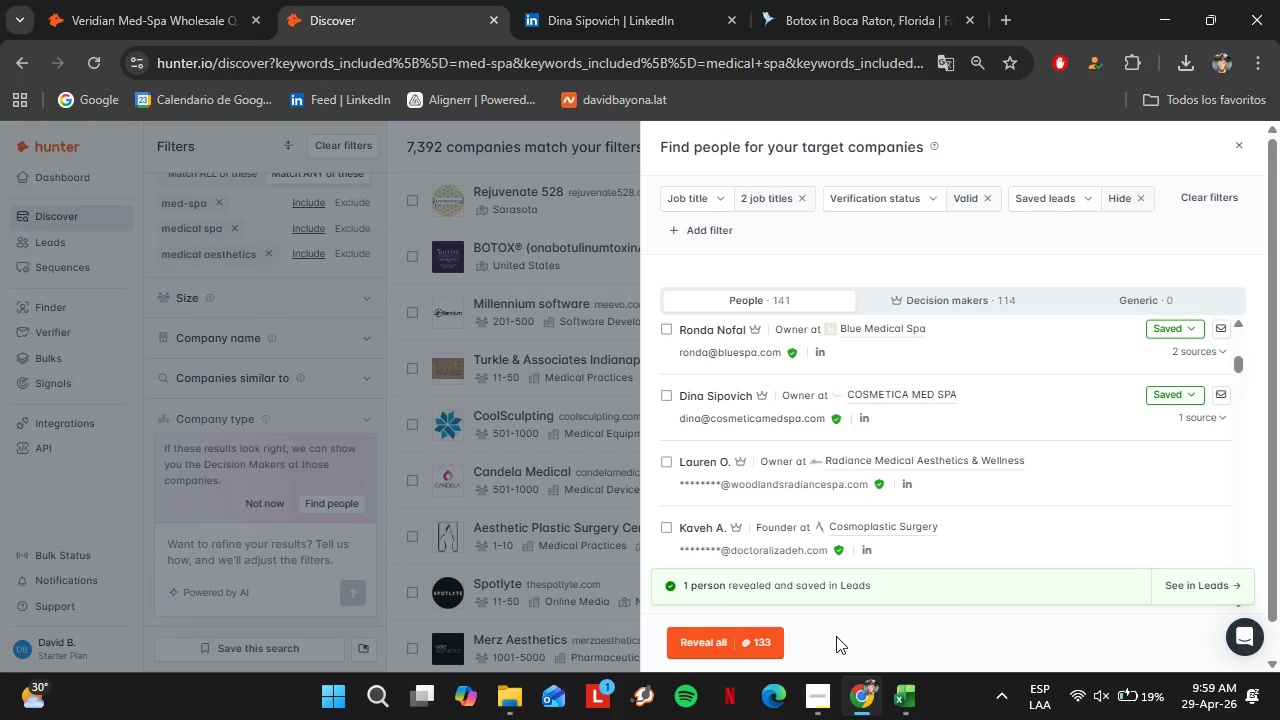 
scroll: coordinate [857, 410], scroll_direction: up, amount: 9.0
 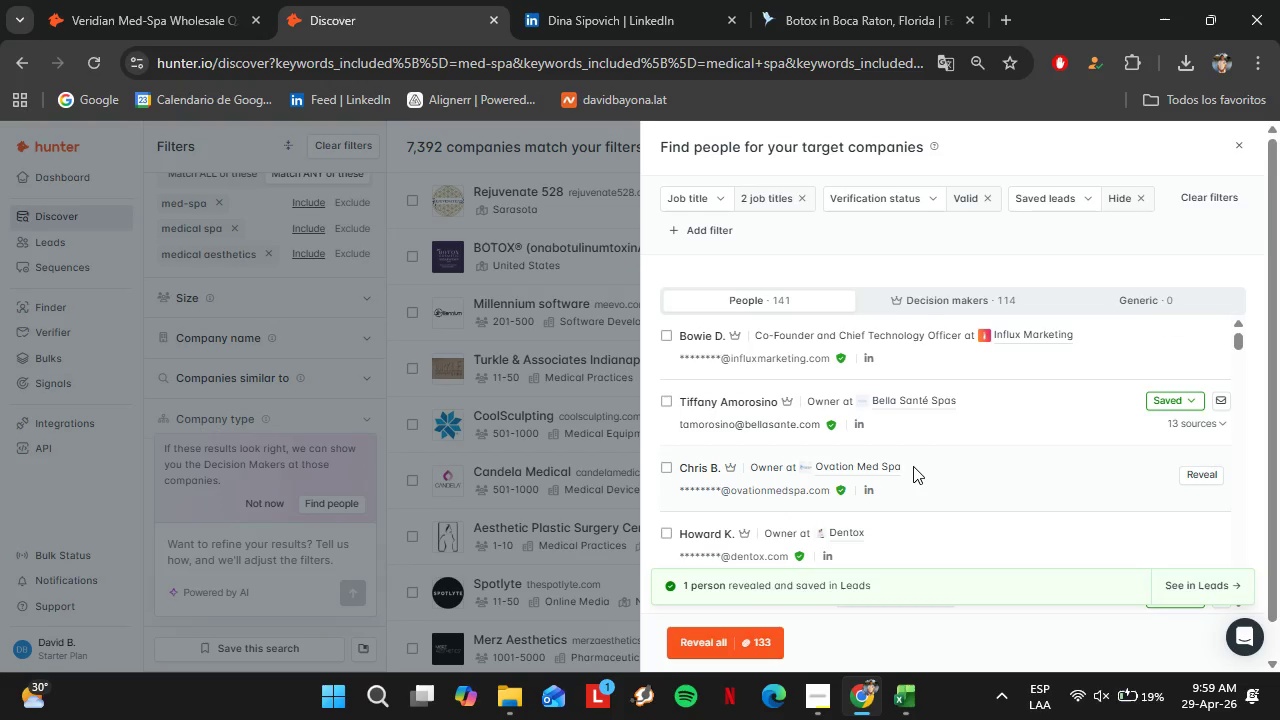 
scroll: coordinate [980, 490], scroll_direction: down, amount: 6.0
 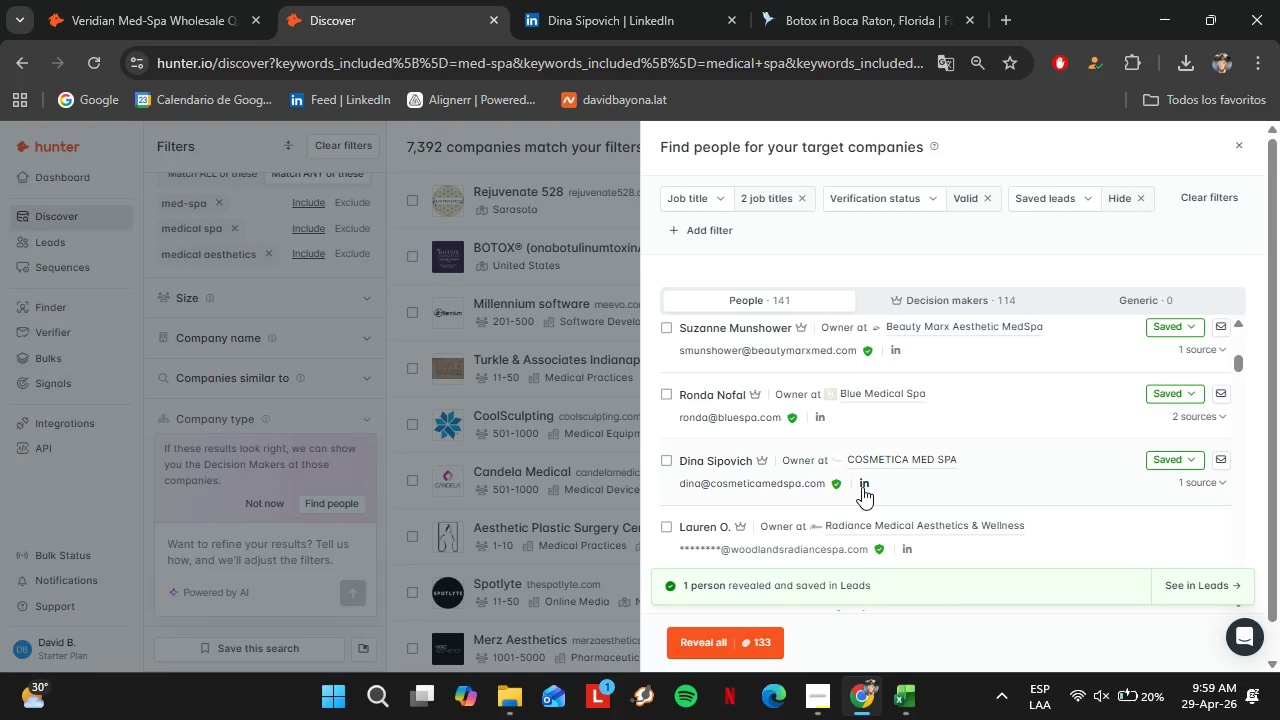 
left_click([90, 0])
 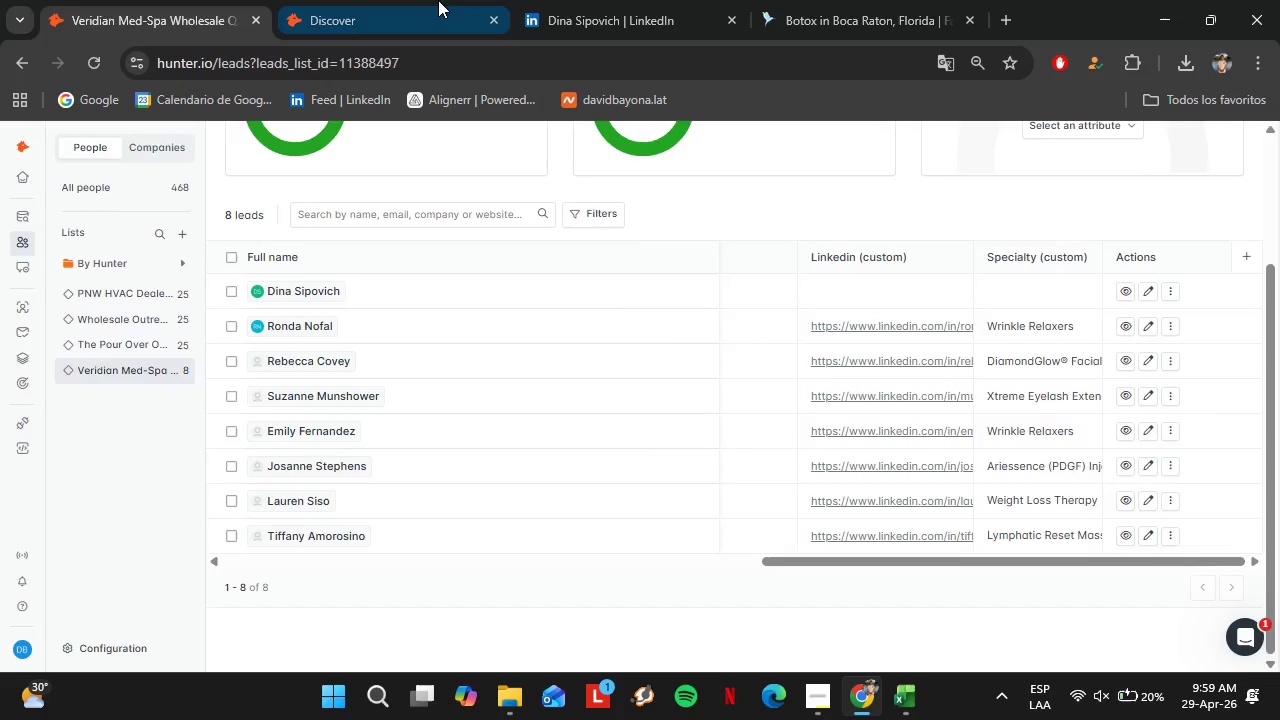 
left_click([438, 0])
 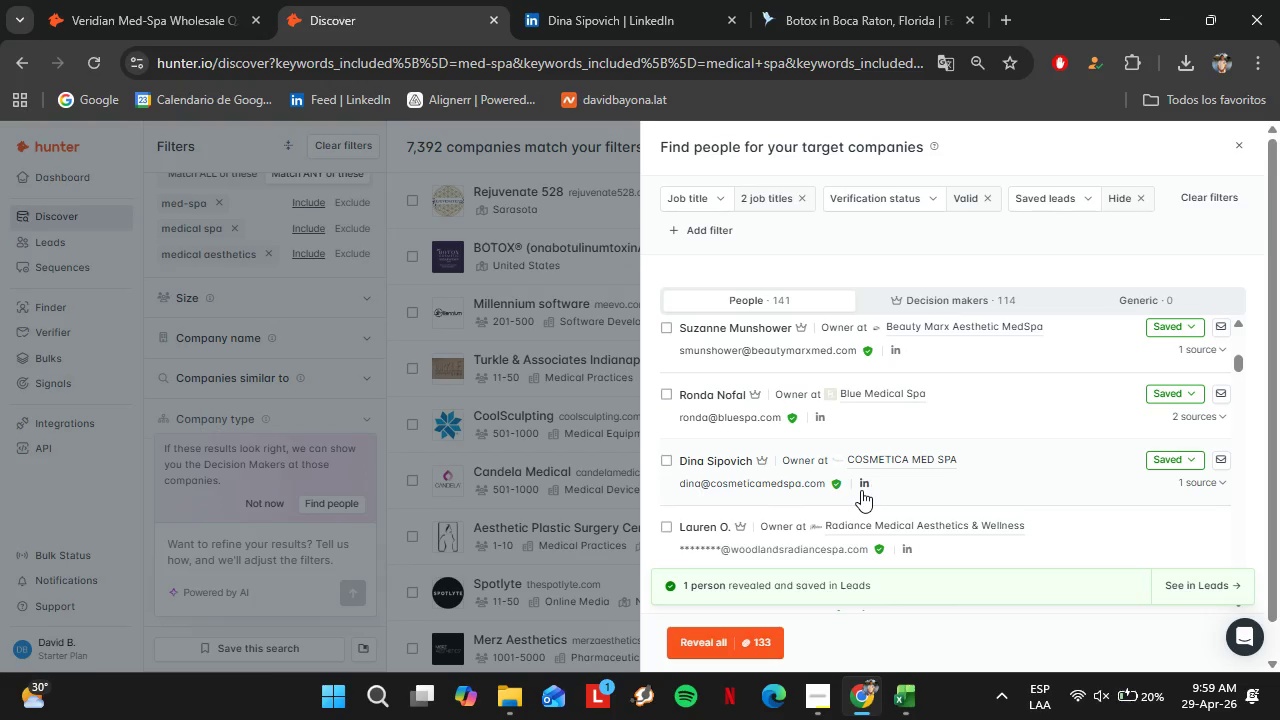 
left_click([861, 490])
 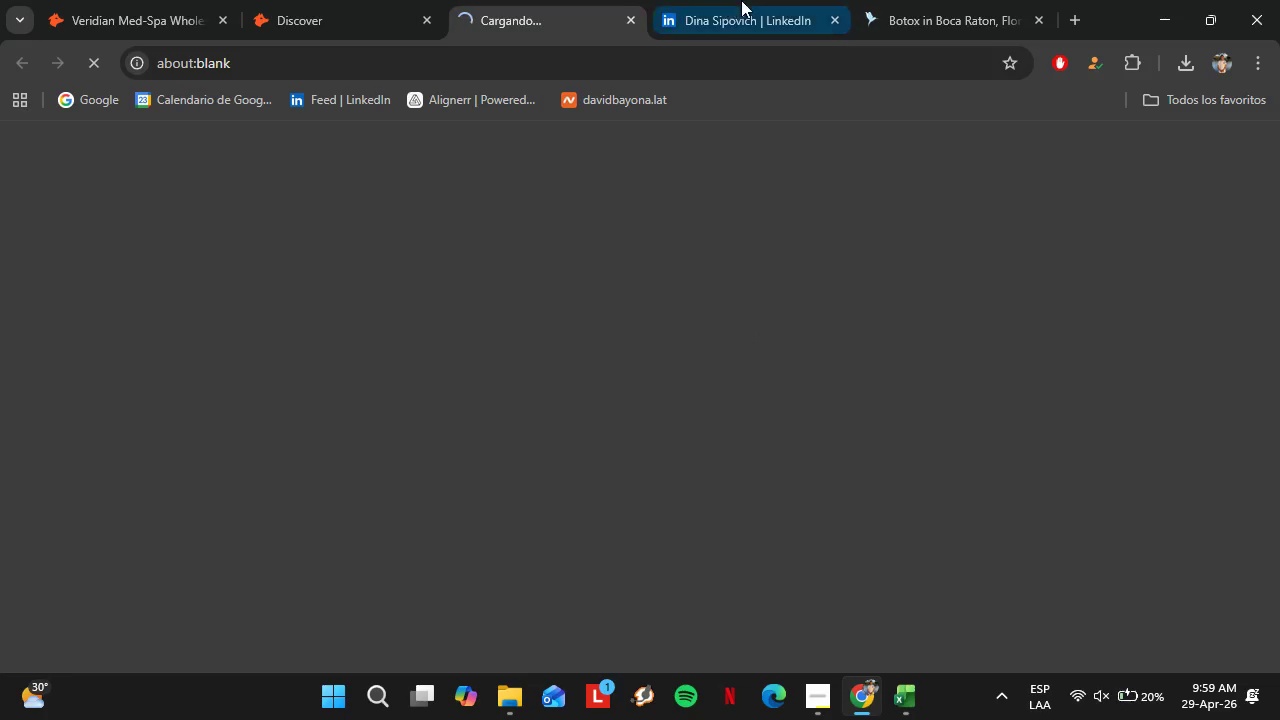 
left_click([739, 0])
 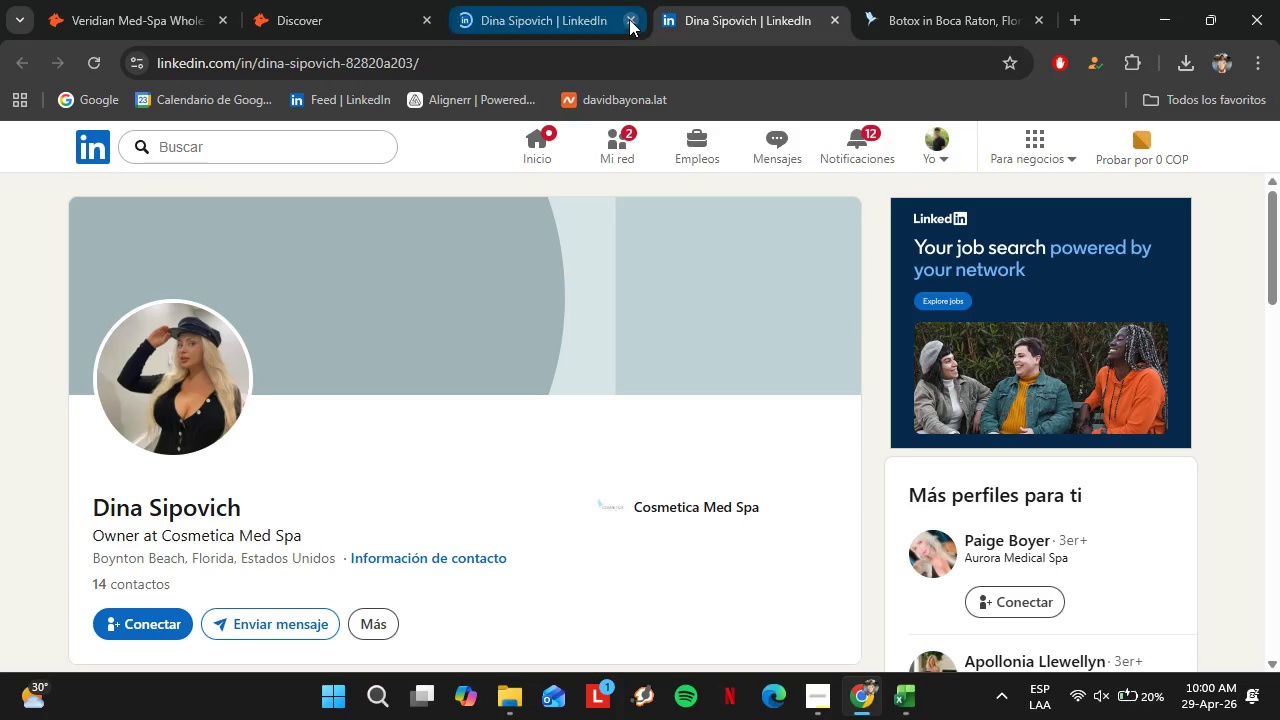 
left_click([629, 19])
 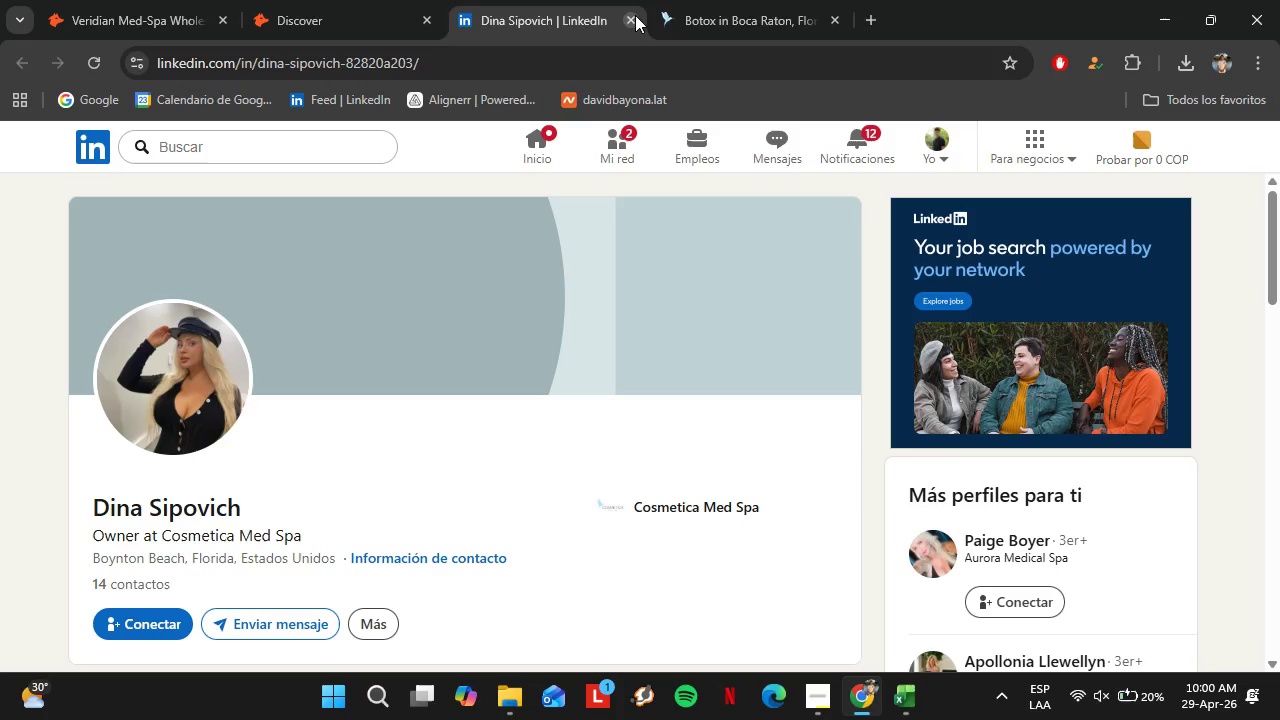 
left_click([694, 0])
 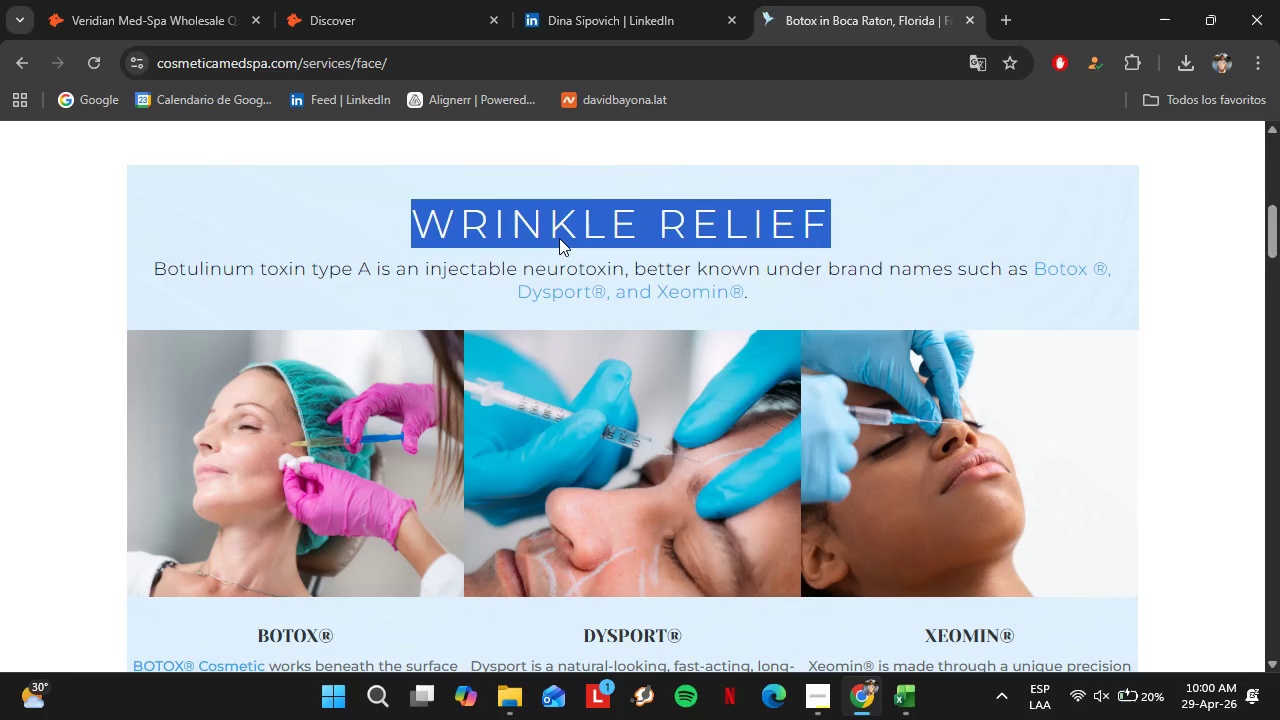 
key(Control+C)
 